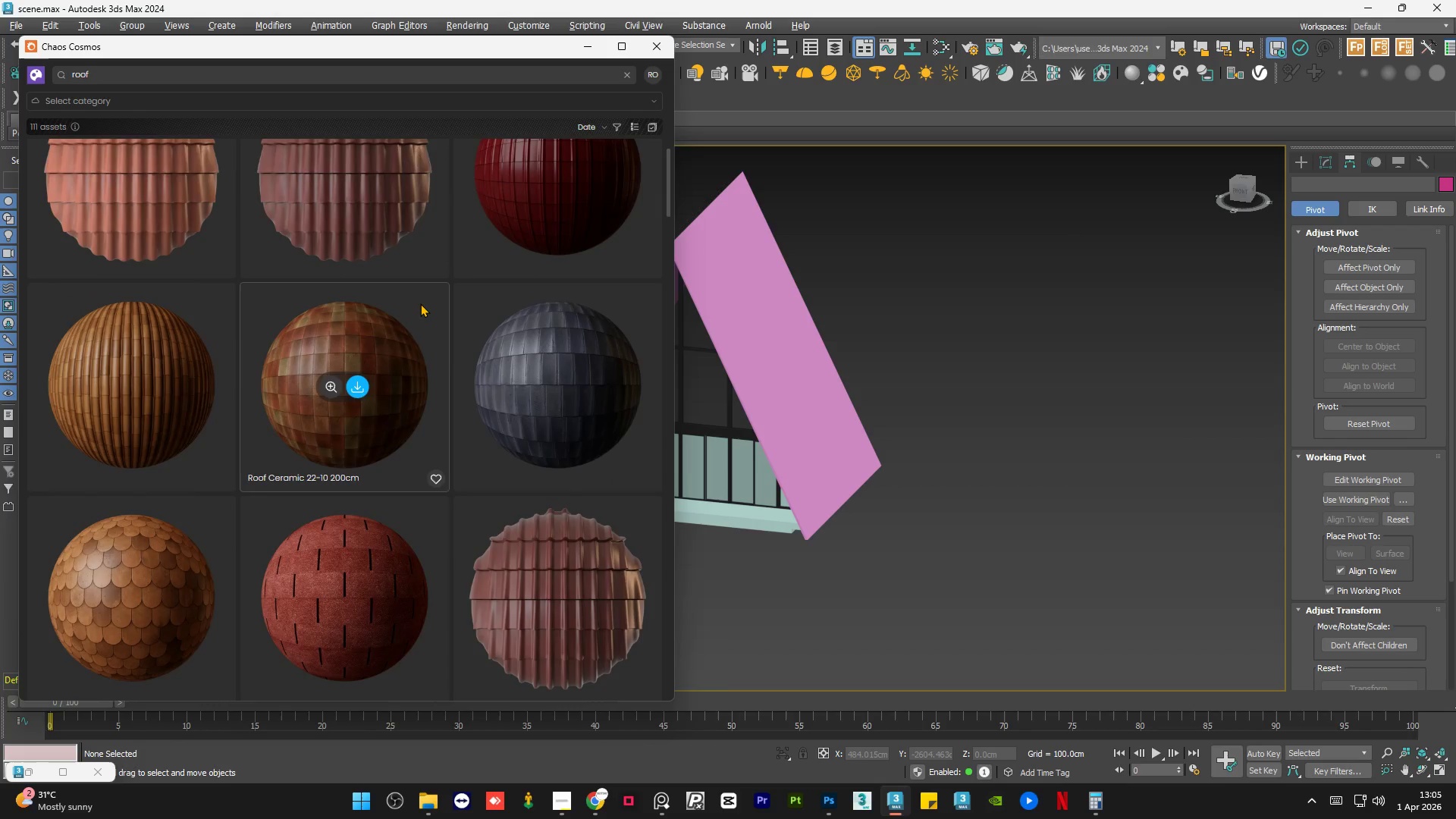 
scroll: coordinate [392, 346], scroll_direction: down, amount: 31.0
 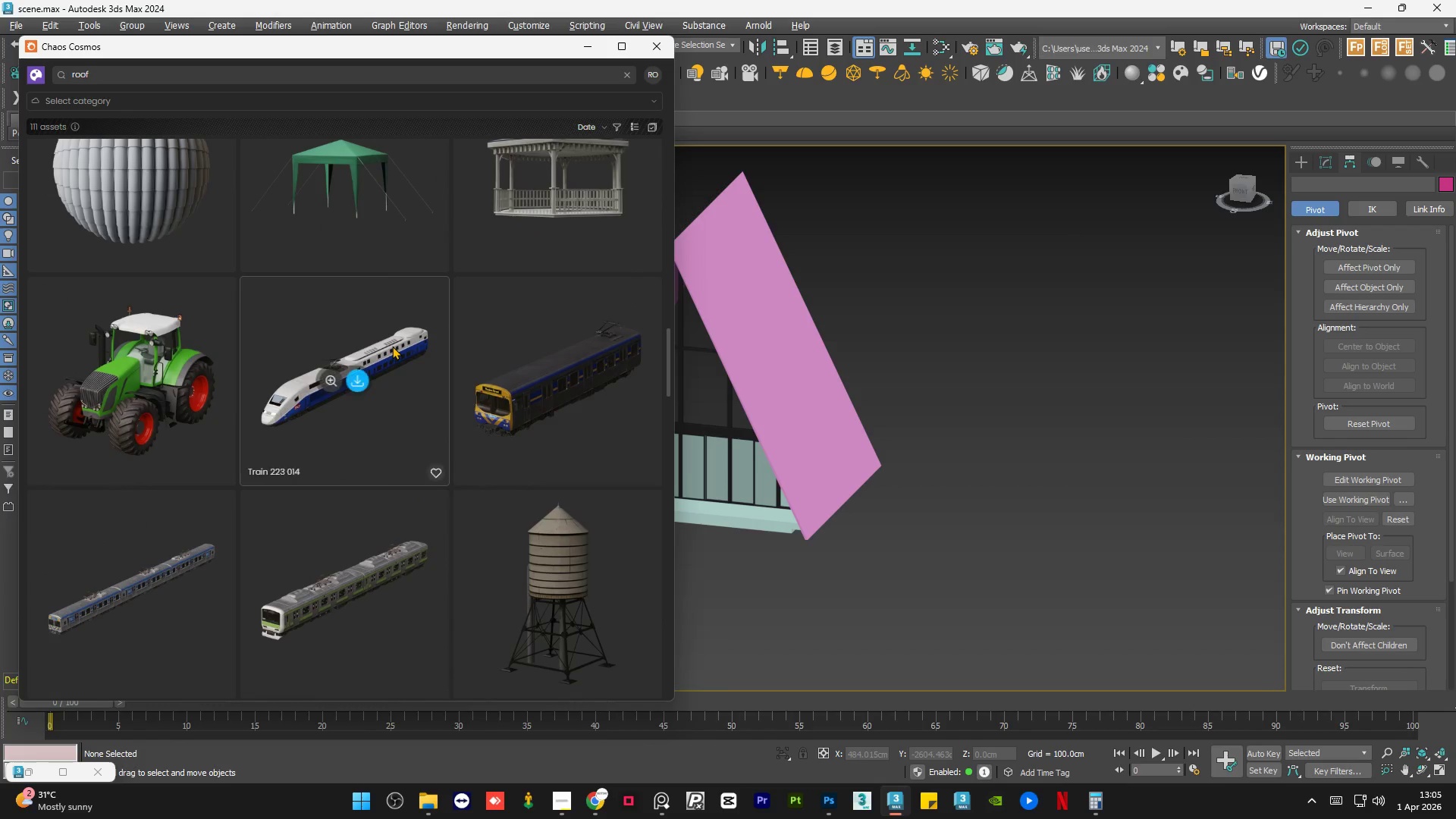 
scroll: coordinate [392, 346], scroll_direction: up, amount: 2.0
 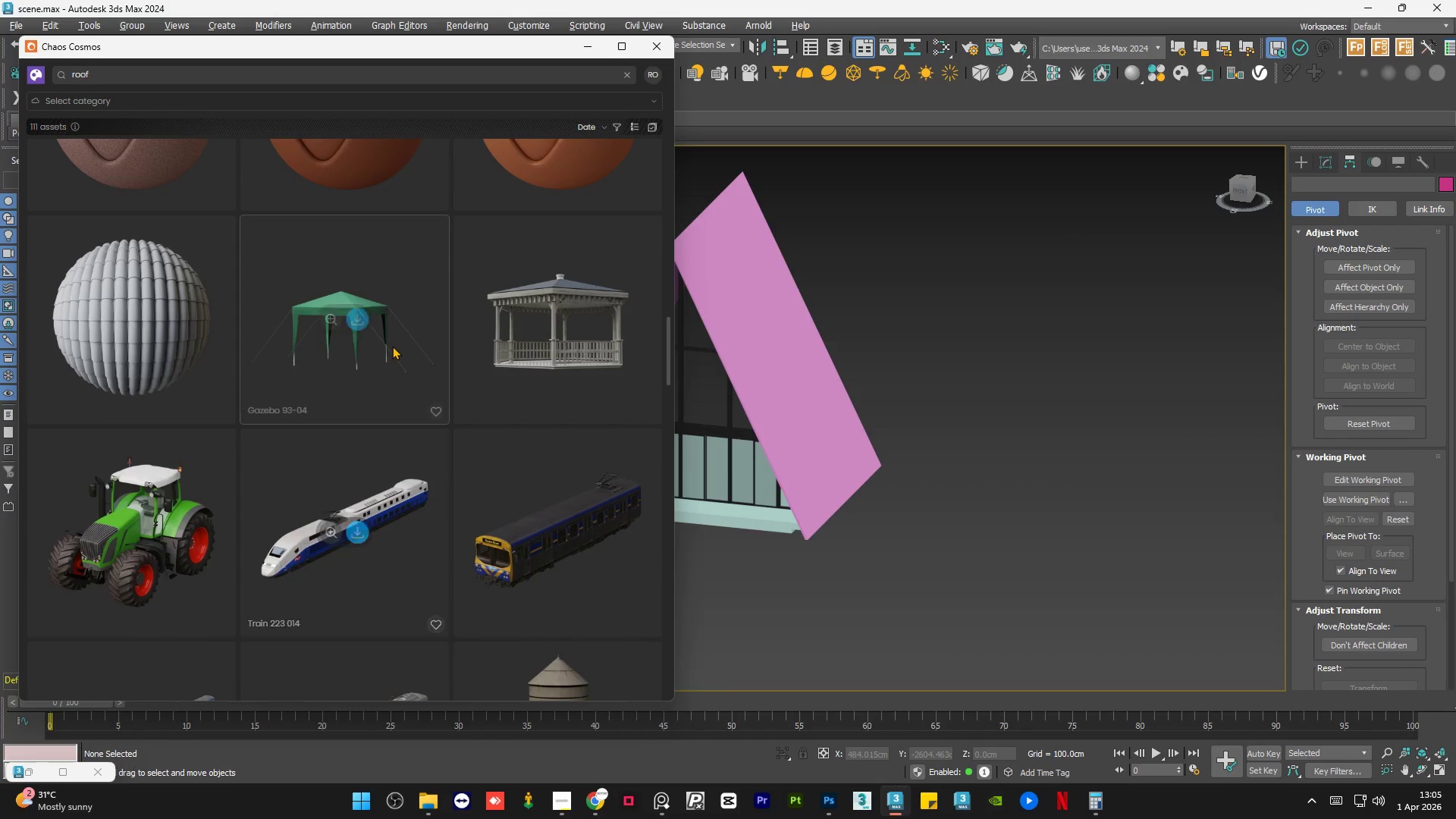 
scroll: coordinate [390, 350], scroll_direction: down, amount: 19.0
 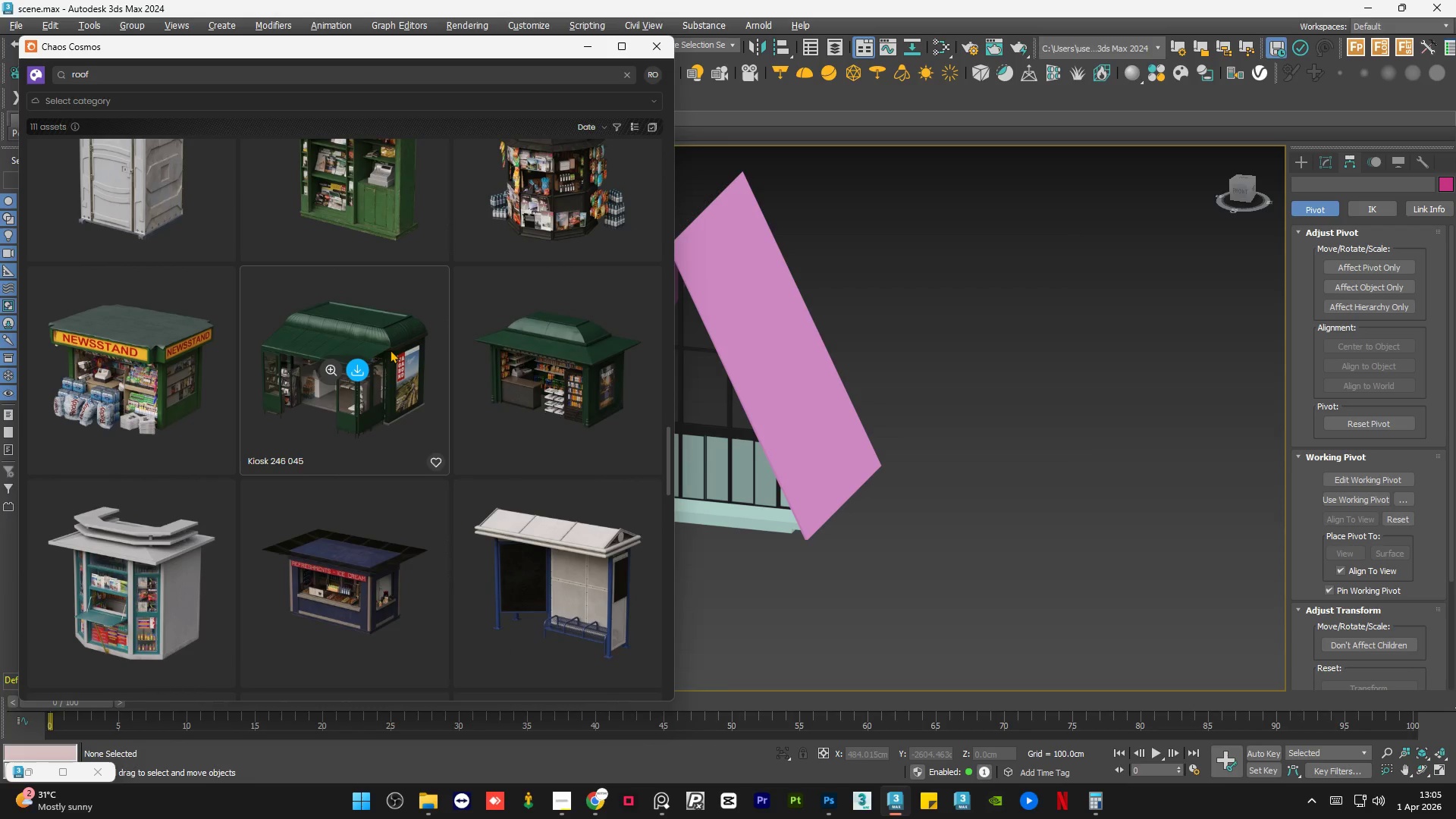 
scroll: coordinate [390, 350], scroll_direction: down, amount: 6.0
 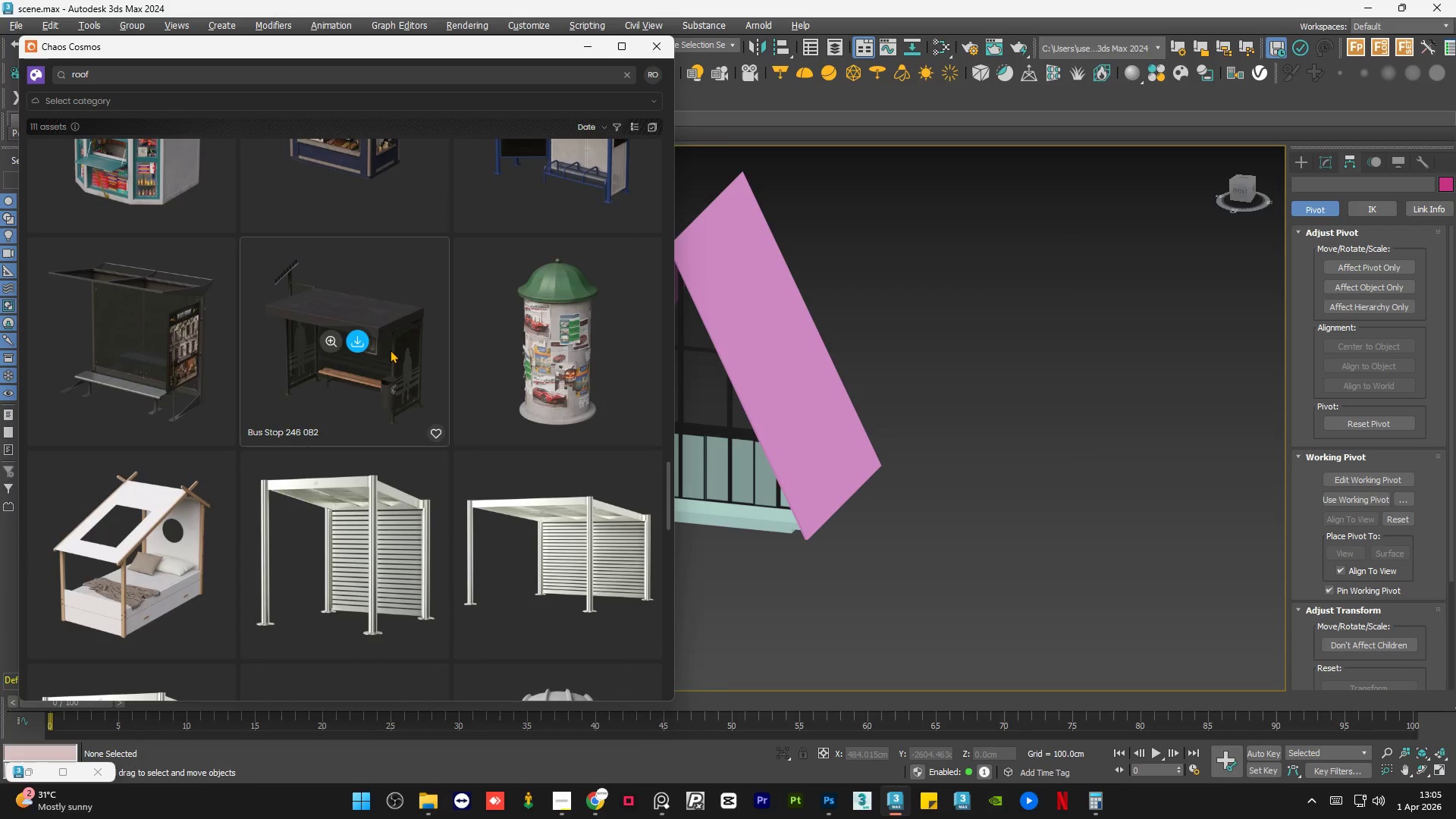 
scroll: coordinate [385, 353], scroll_direction: up, amount: 3.0
 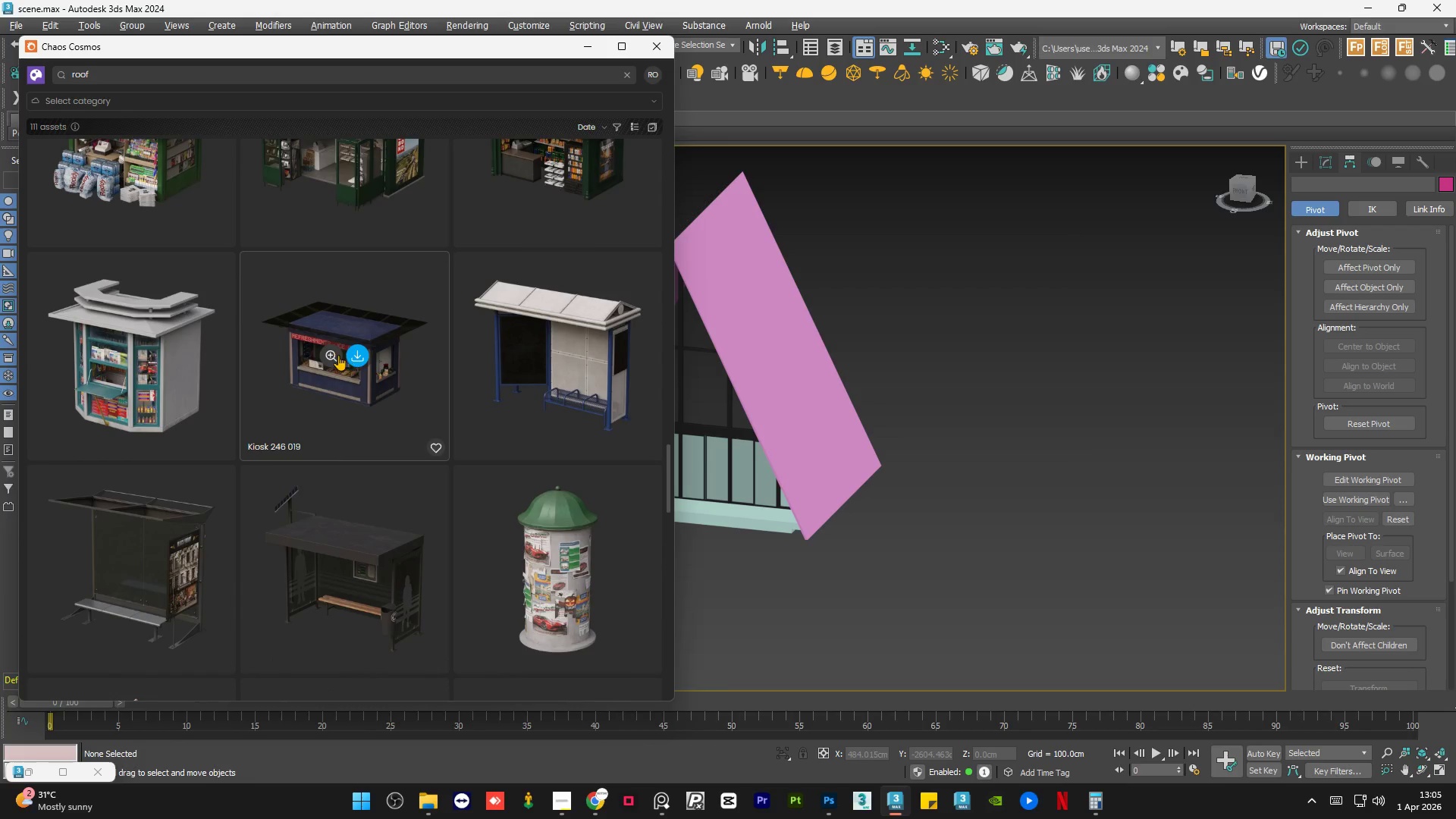 
left_click([330, 355])
 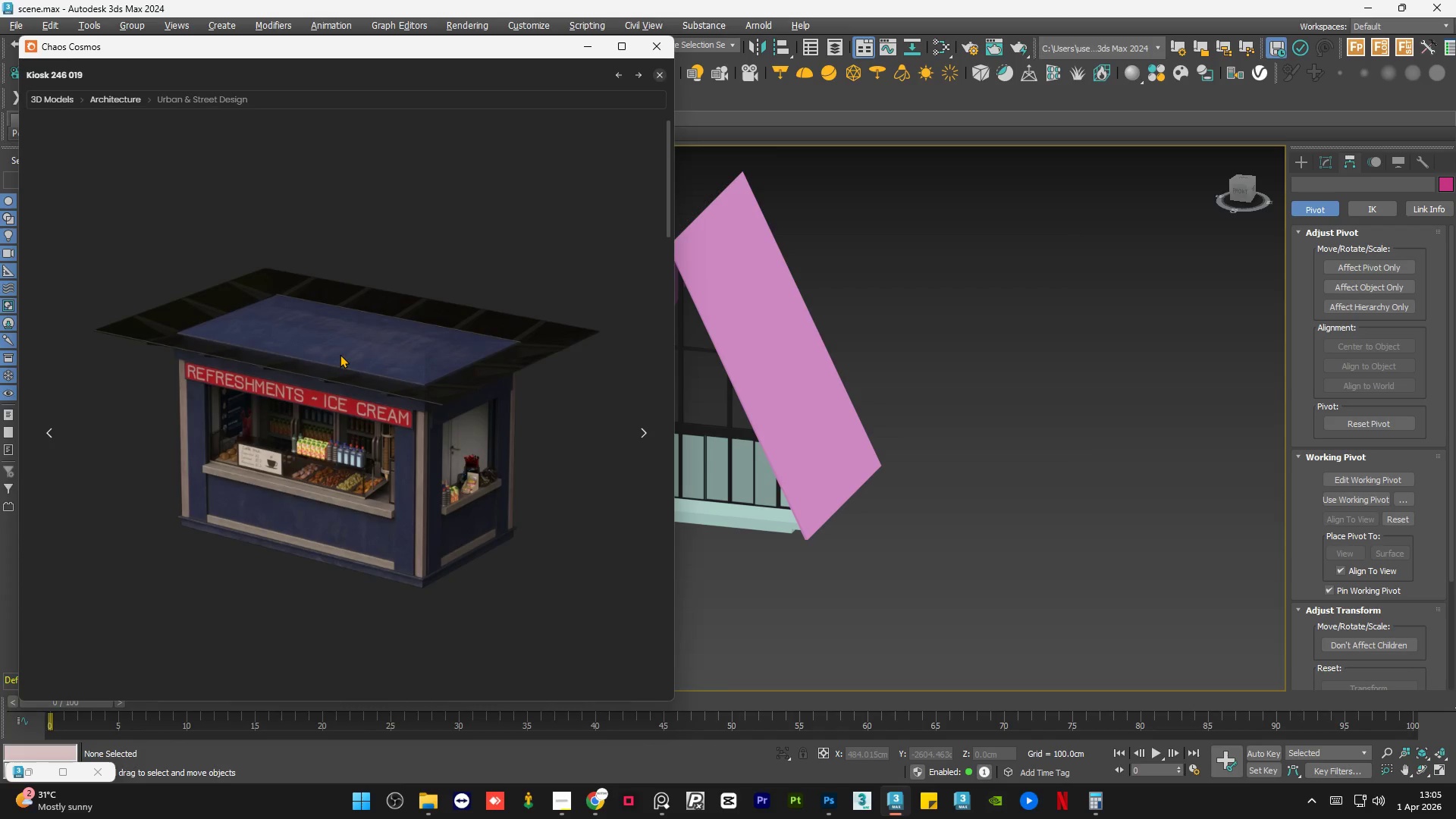 
scroll: coordinate [344, 345], scroll_direction: up, amount: 2.0
 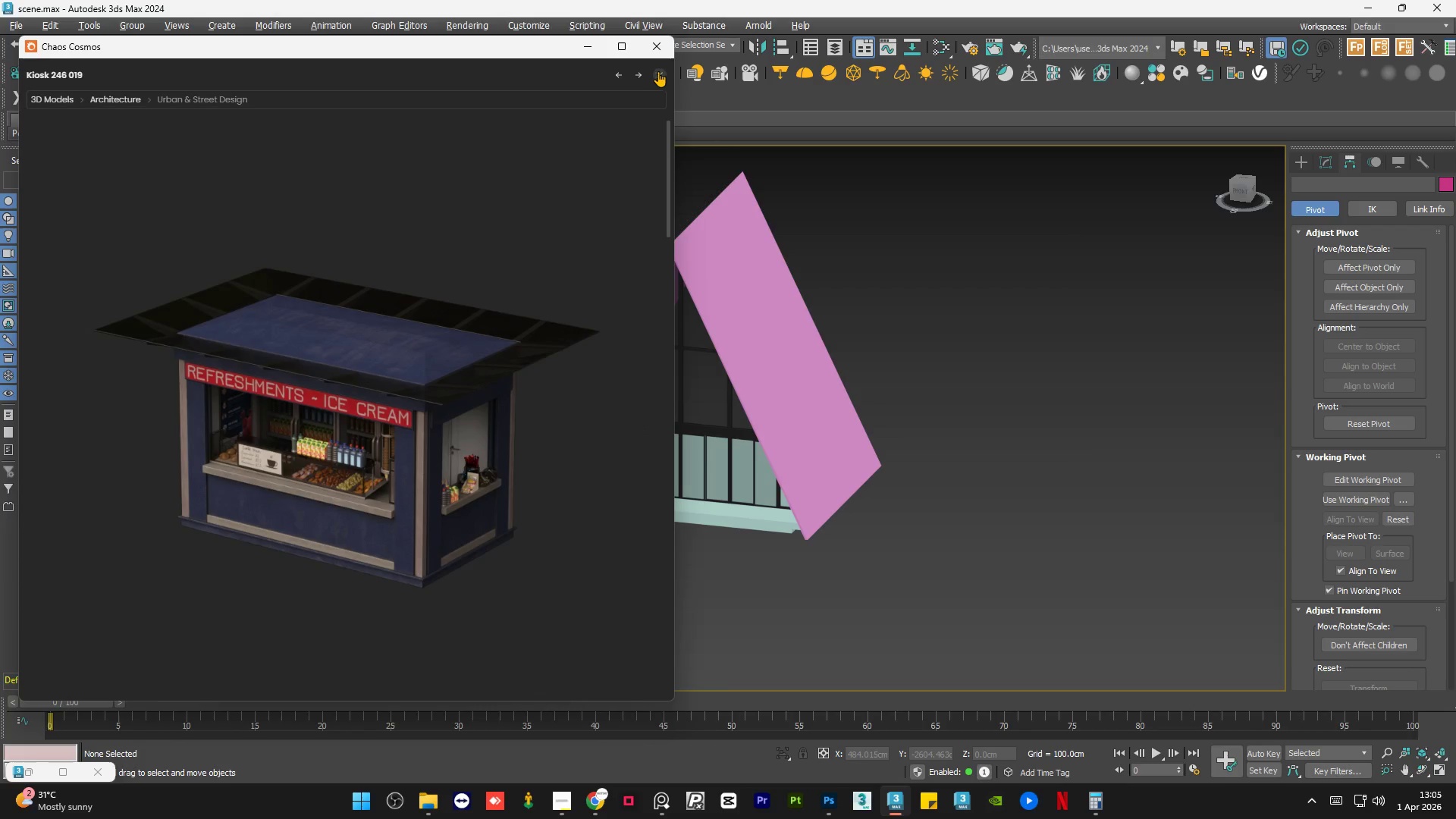 
left_click([656, 71])
 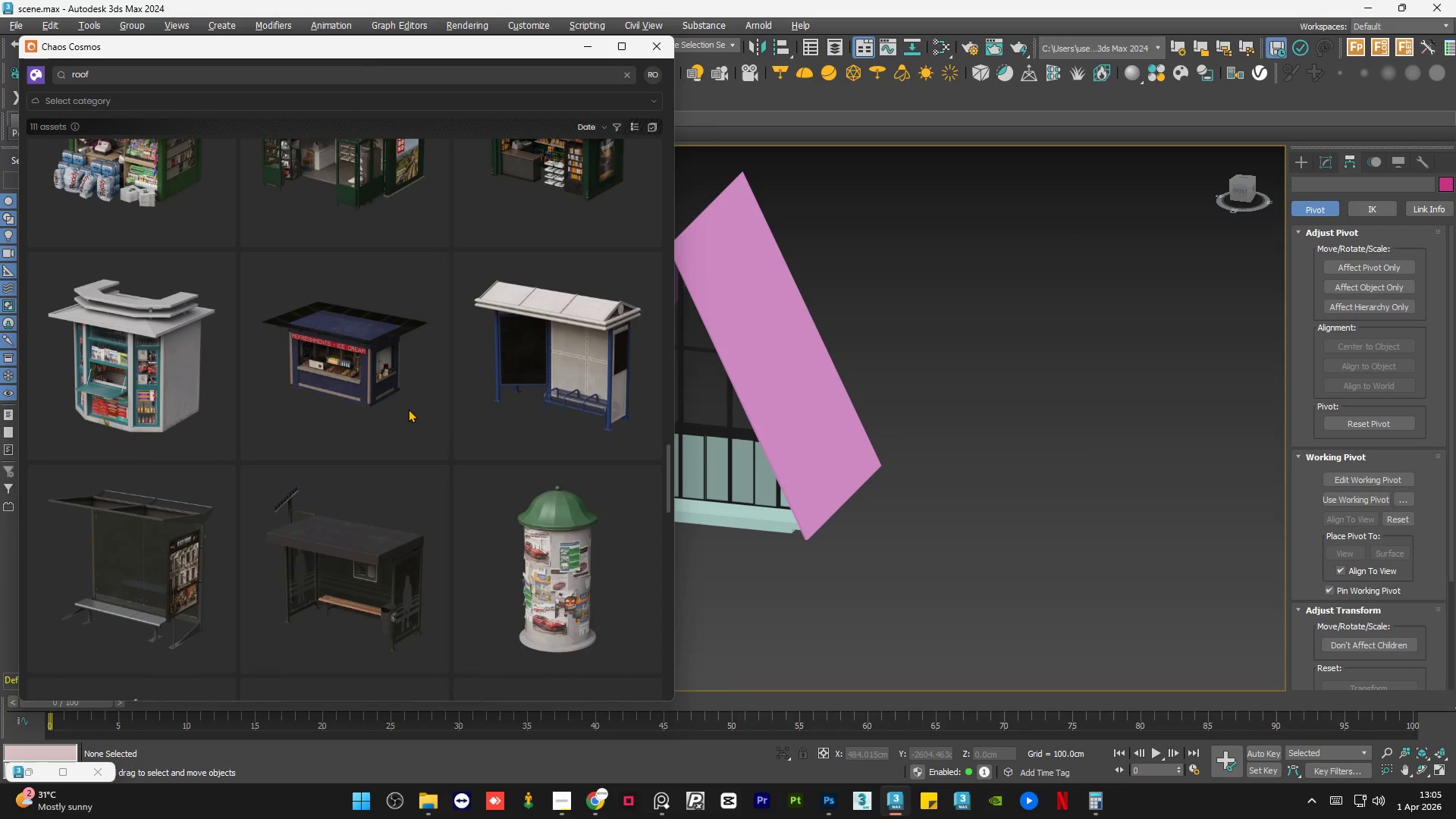 
scroll: coordinate [409, 431], scroll_direction: down, amount: 17.0
 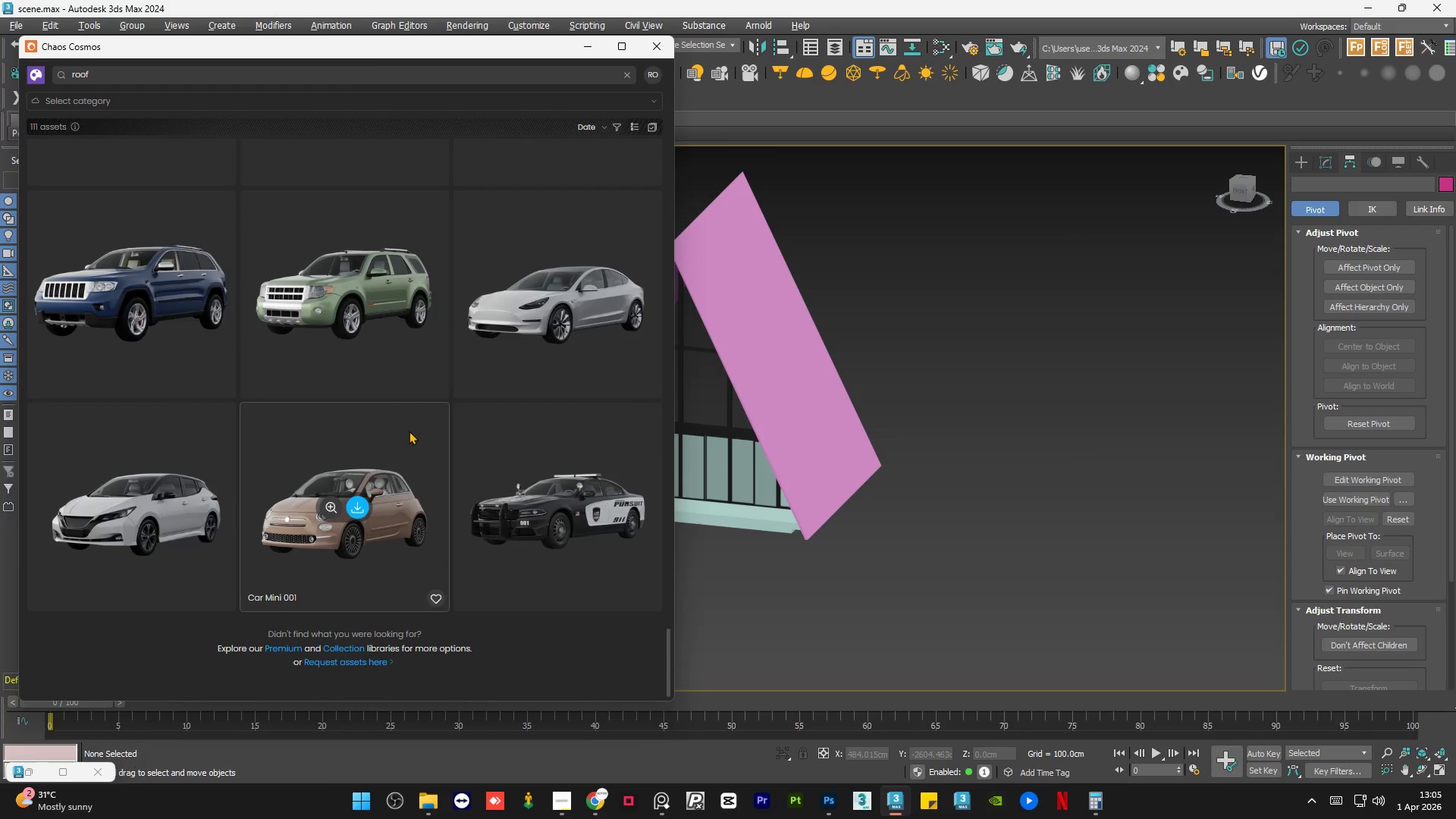 
double_click([1090, 486])
 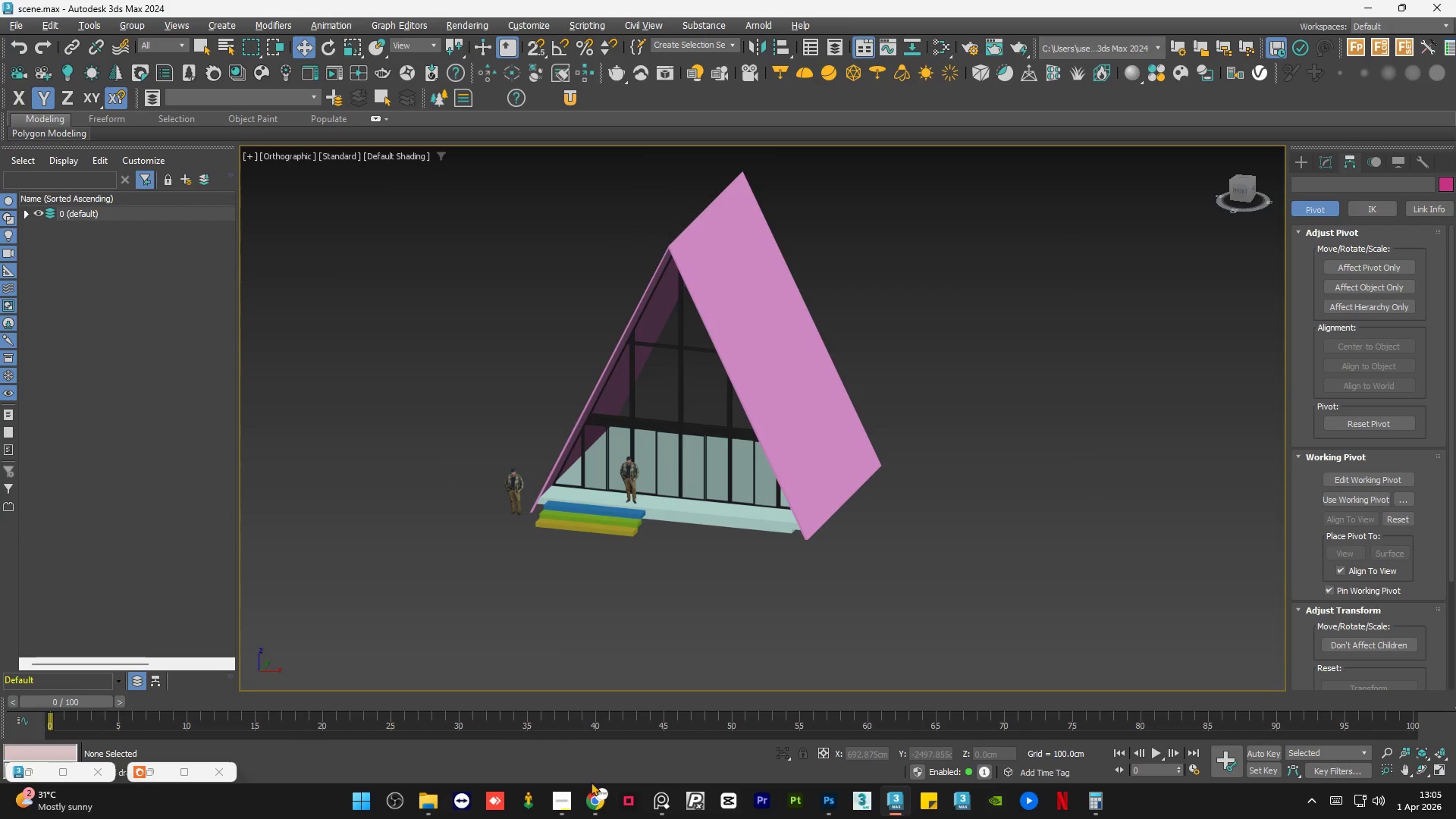 
left_click([592, 794])
 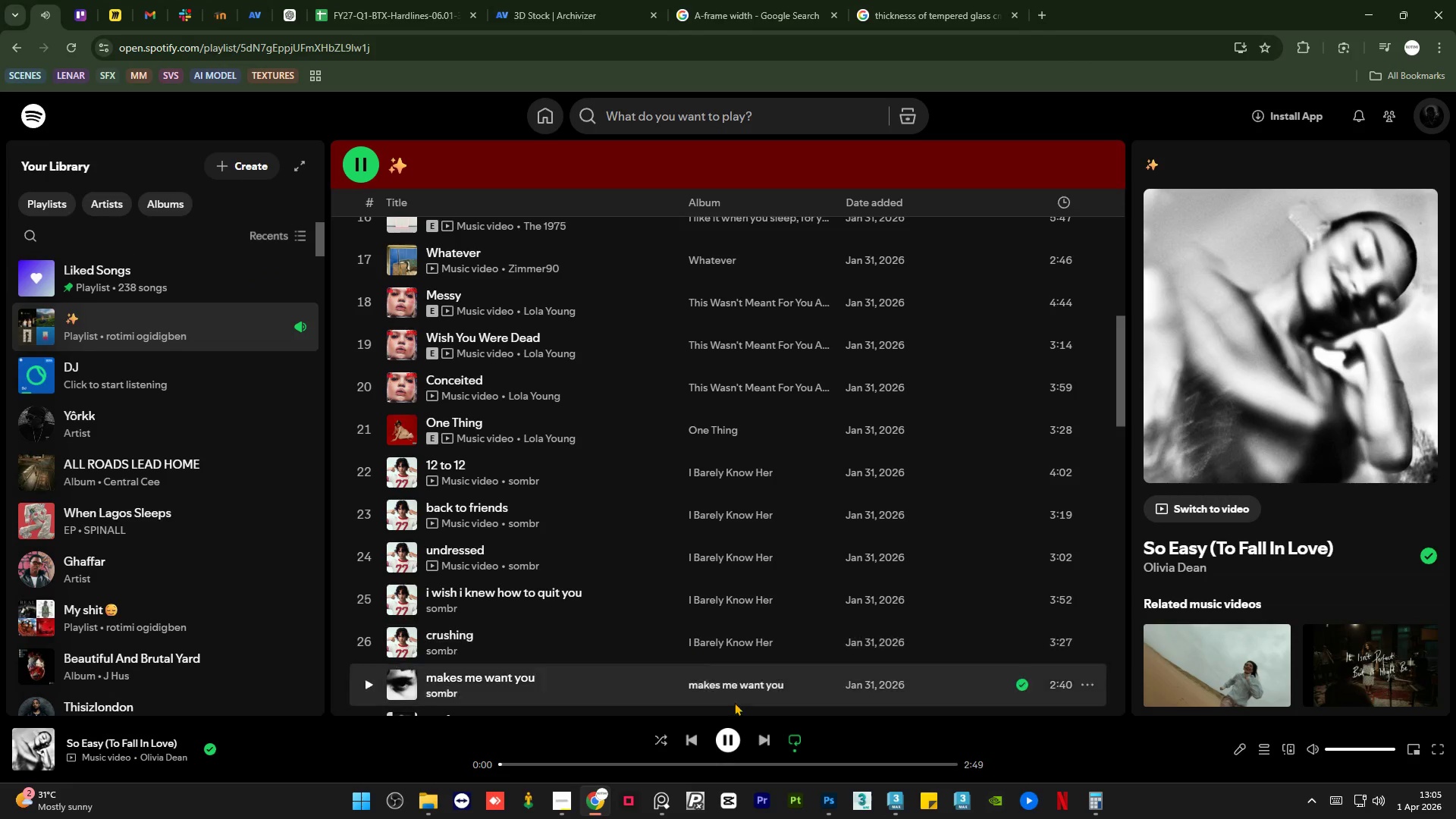 
left_click([768, 739])
 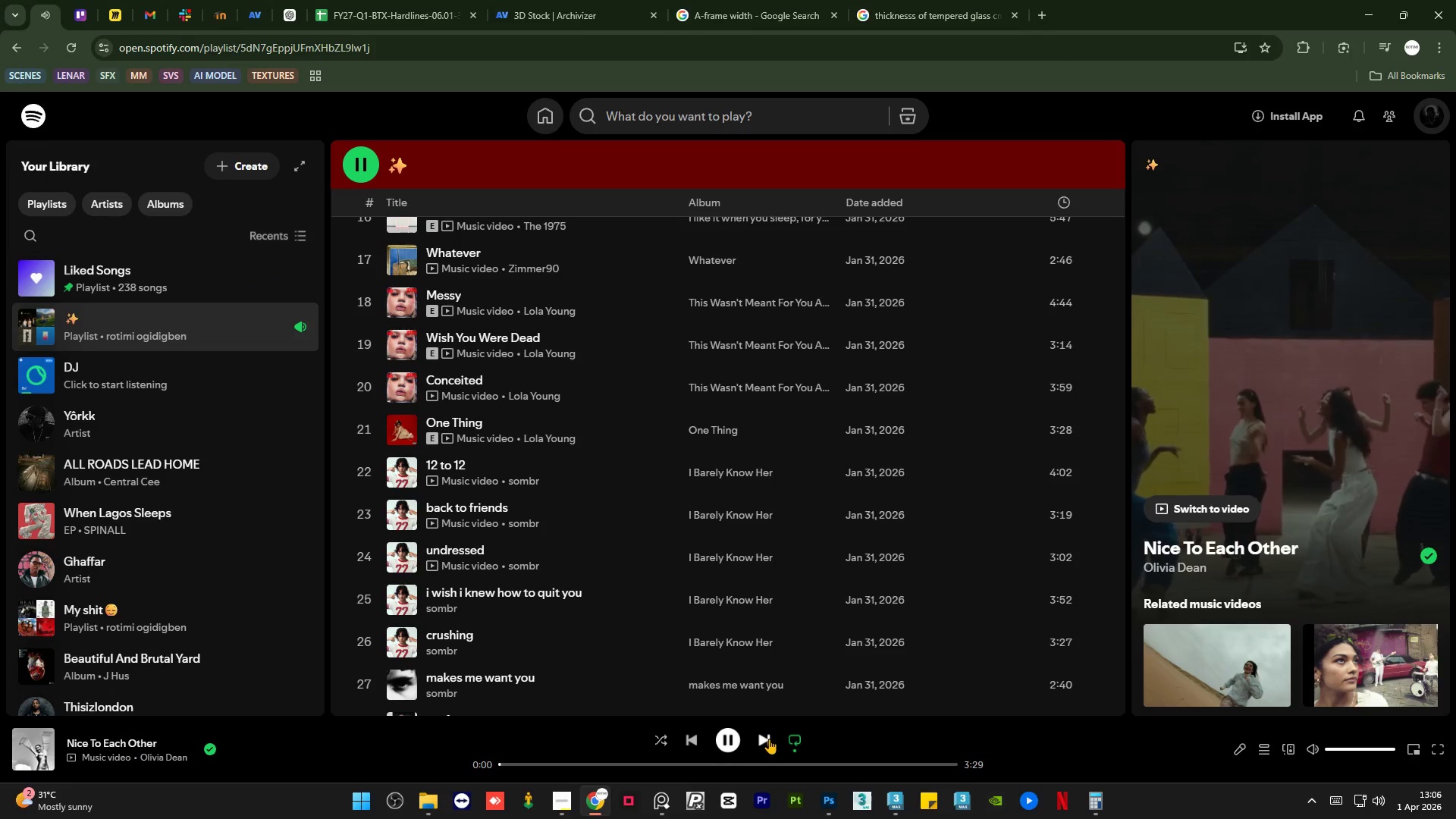 
left_click([886, 812])
 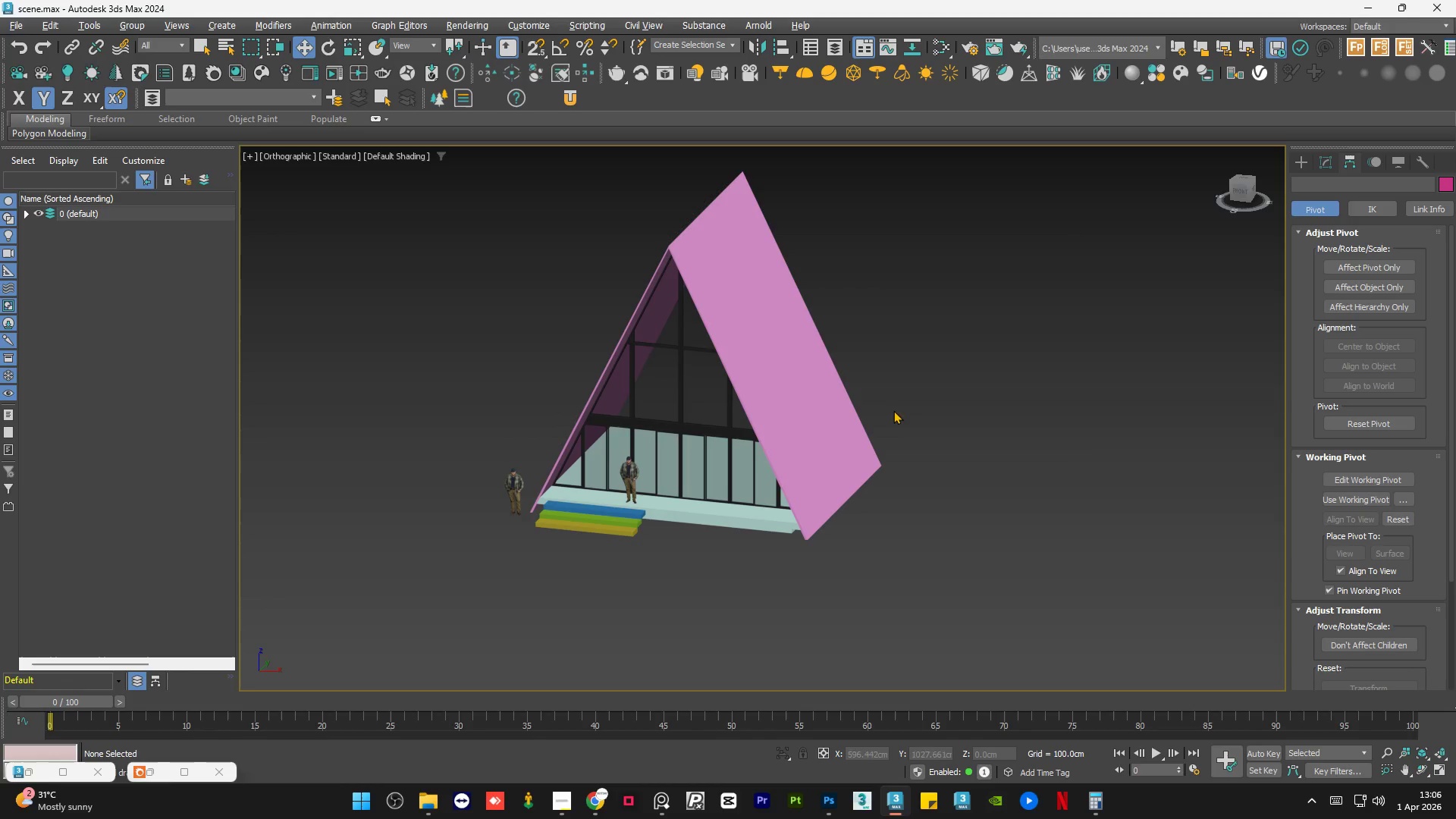 
left_click([953, 393])
 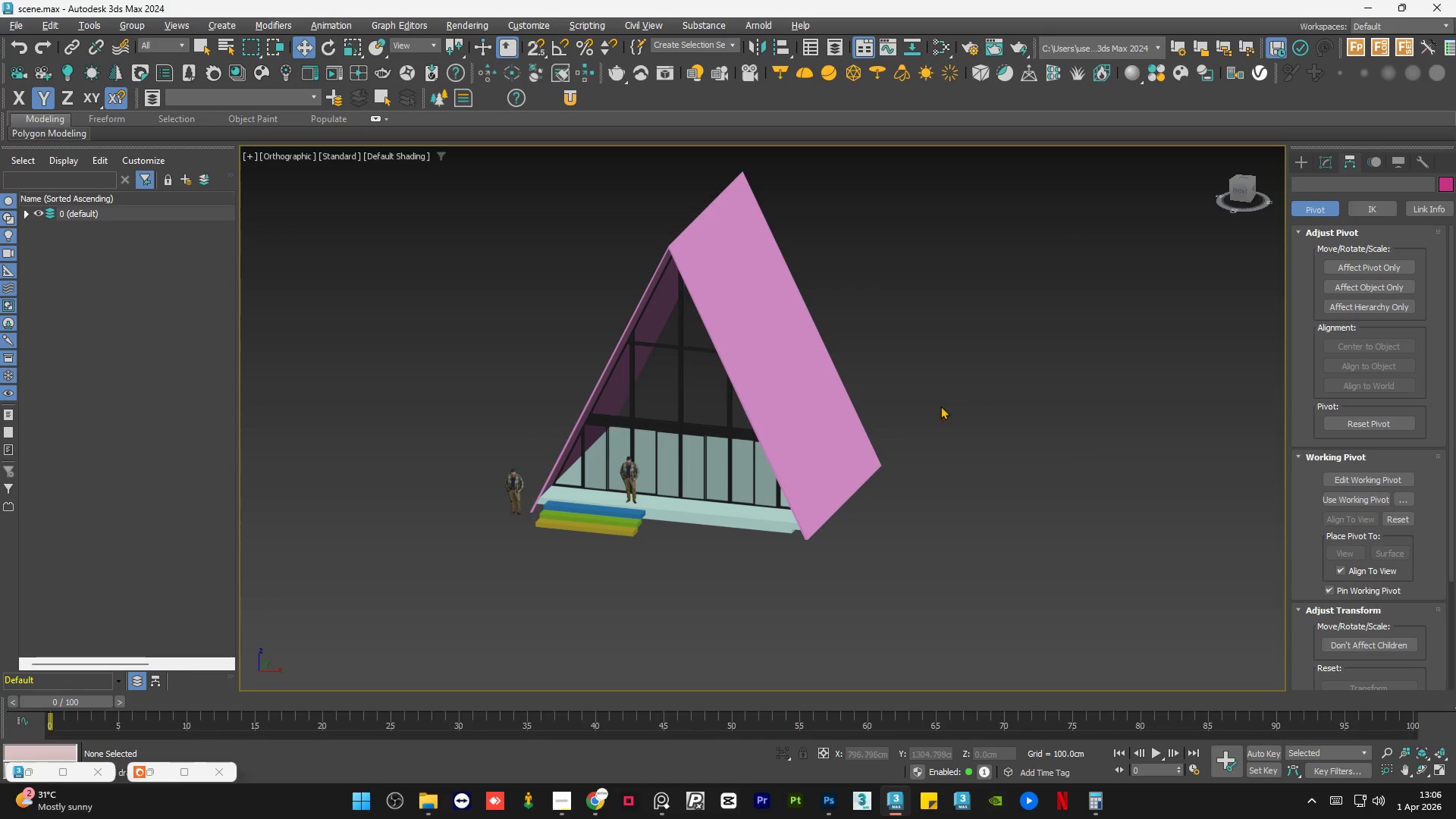 
key(Control+S)
 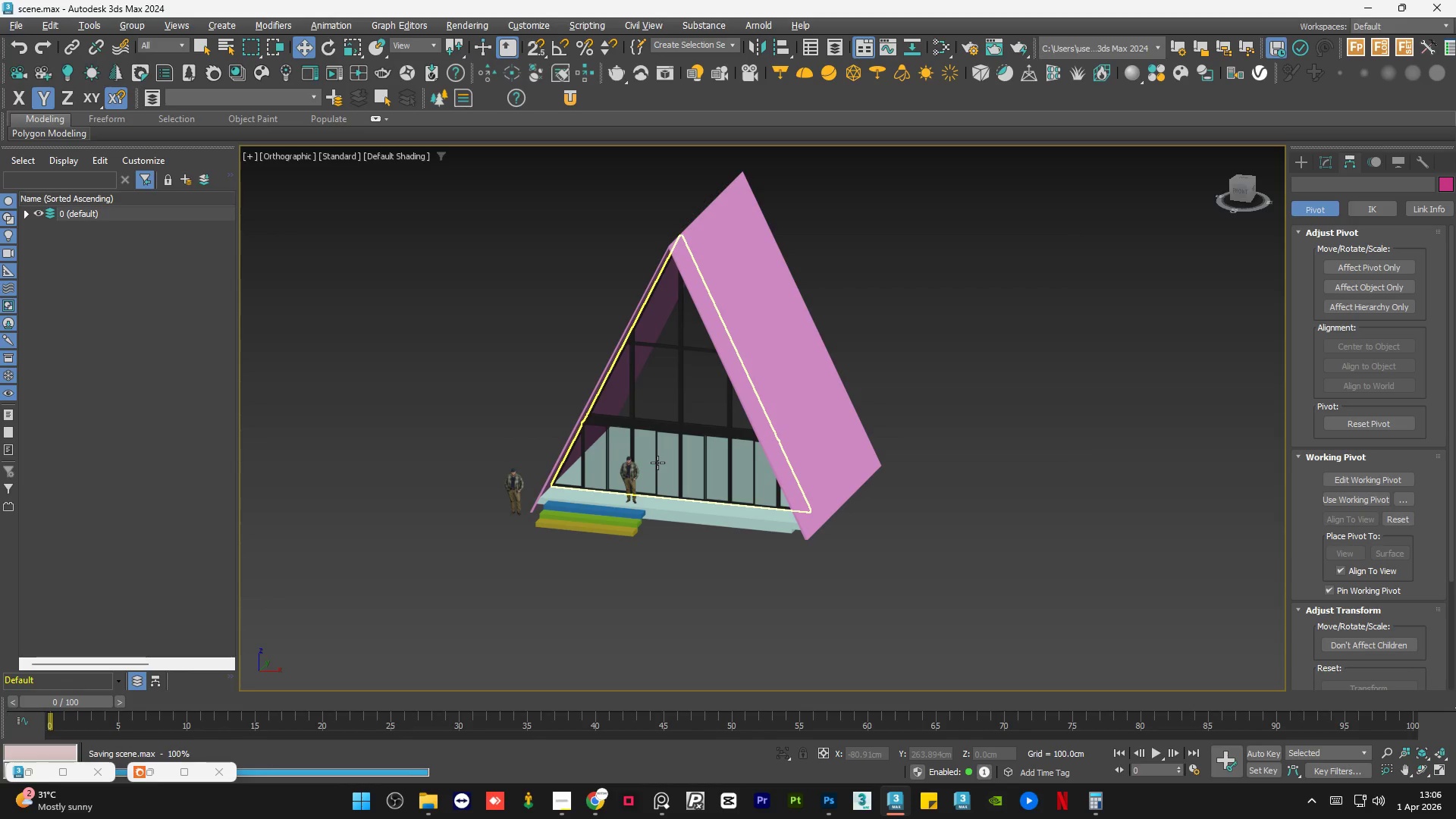 
scroll: coordinate [657, 463], scroll_direction: up, amount: 3.0
 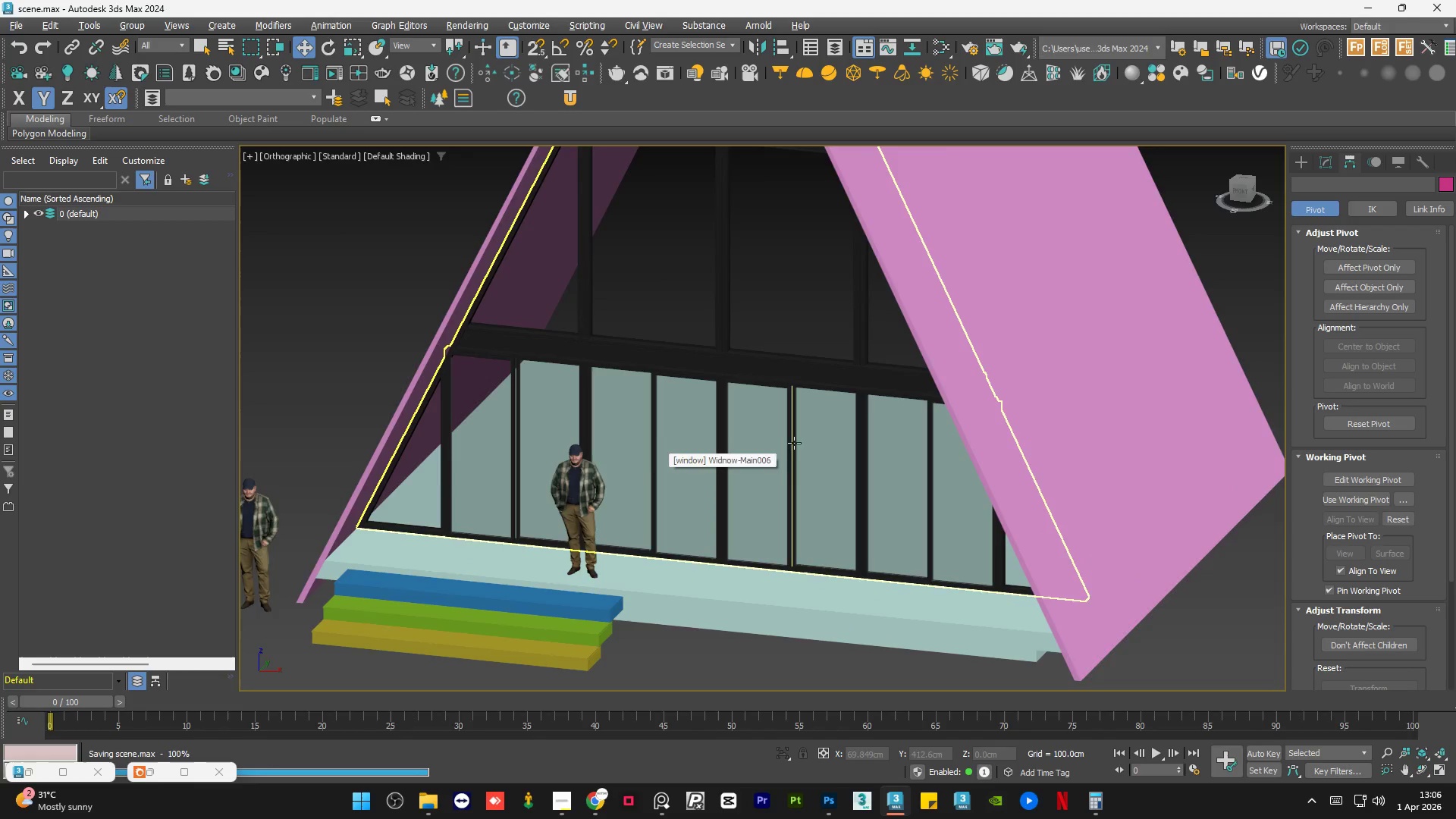 
left_click([818, 604])
 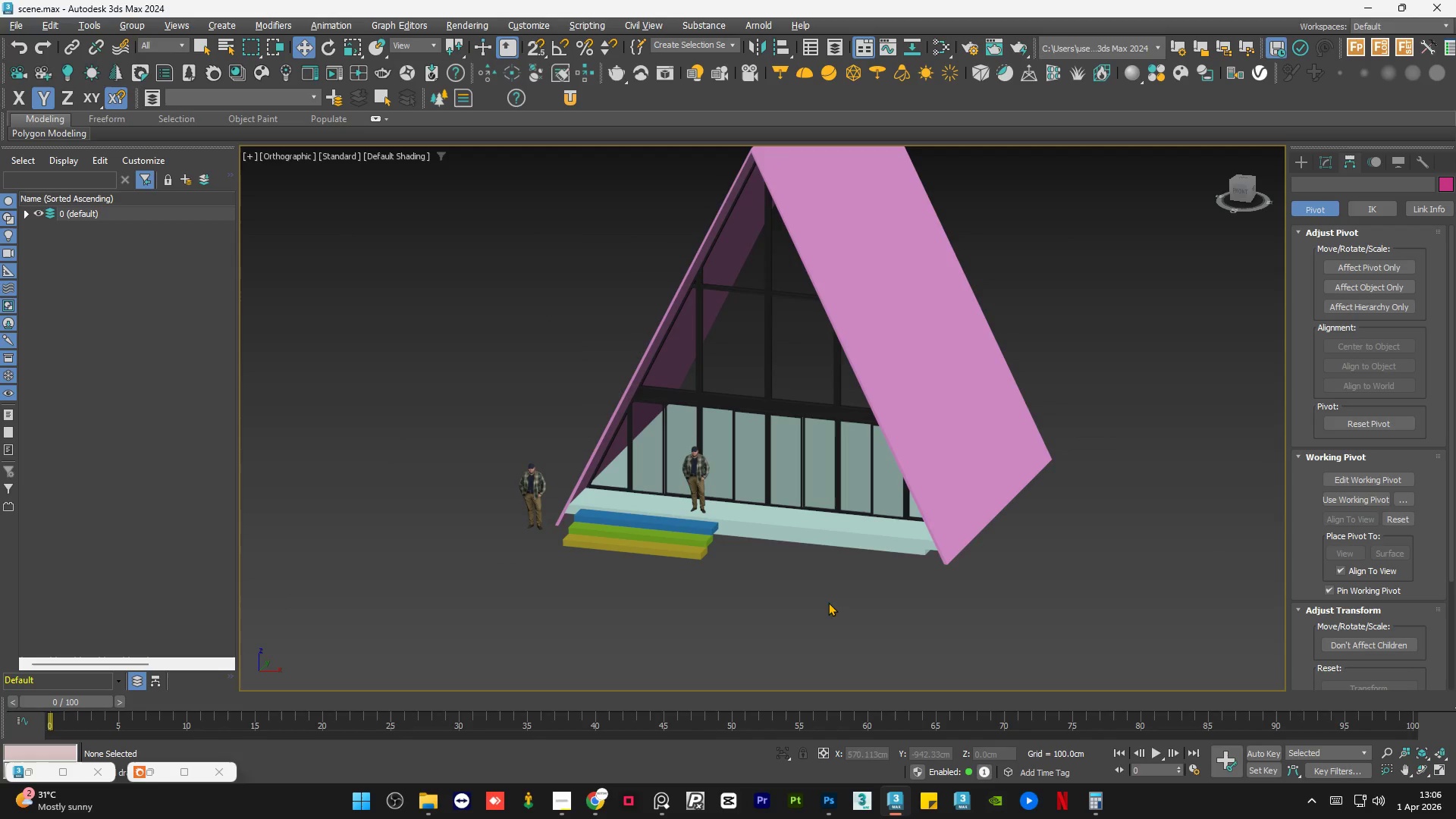 
scroll: coordinate [813, 448], scroll_direction: down, amount: 2.0
 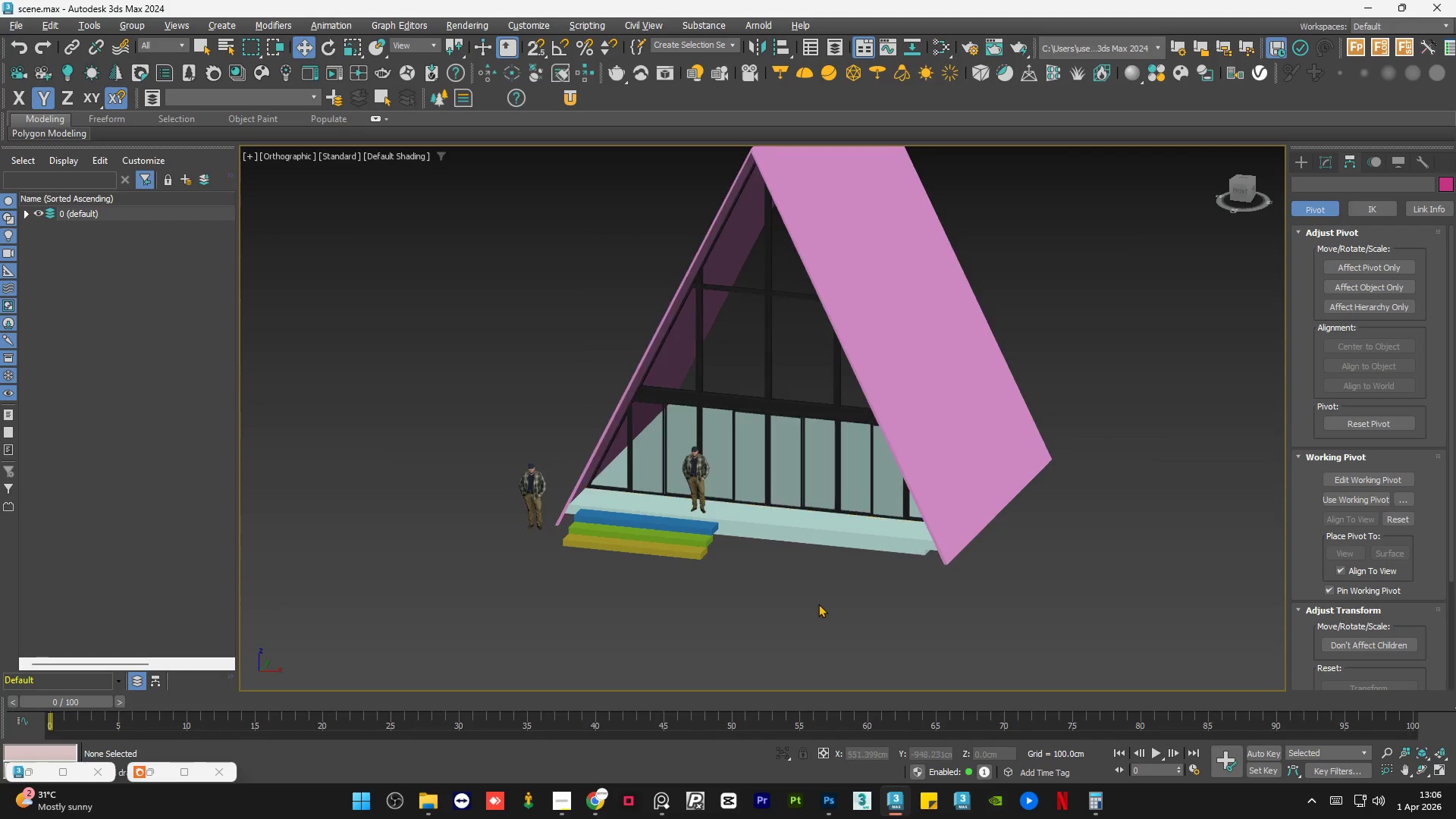 
hold_key(key=AltLeft, duration=1.33)
 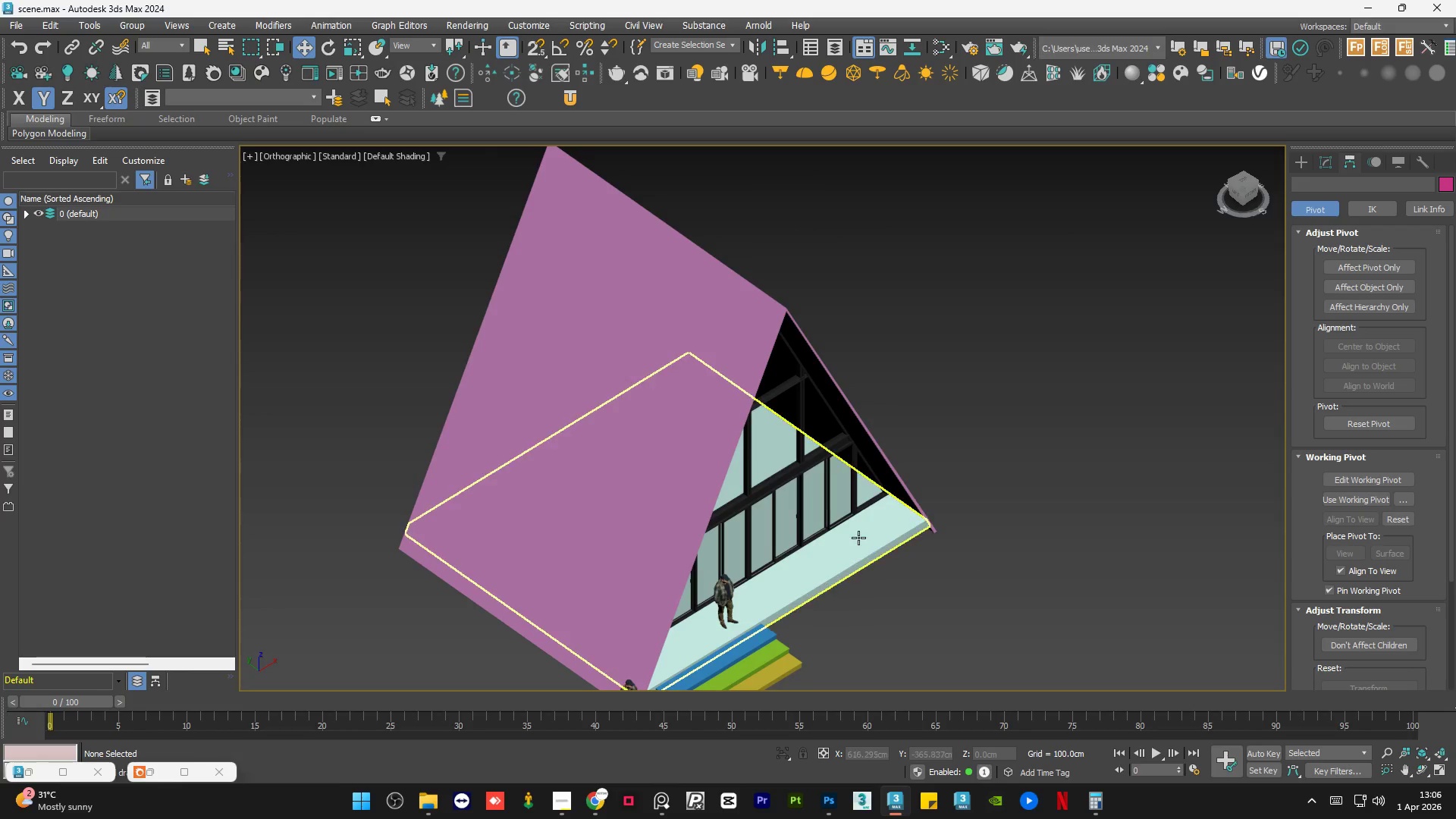 
key(Alt+AltLeft)
 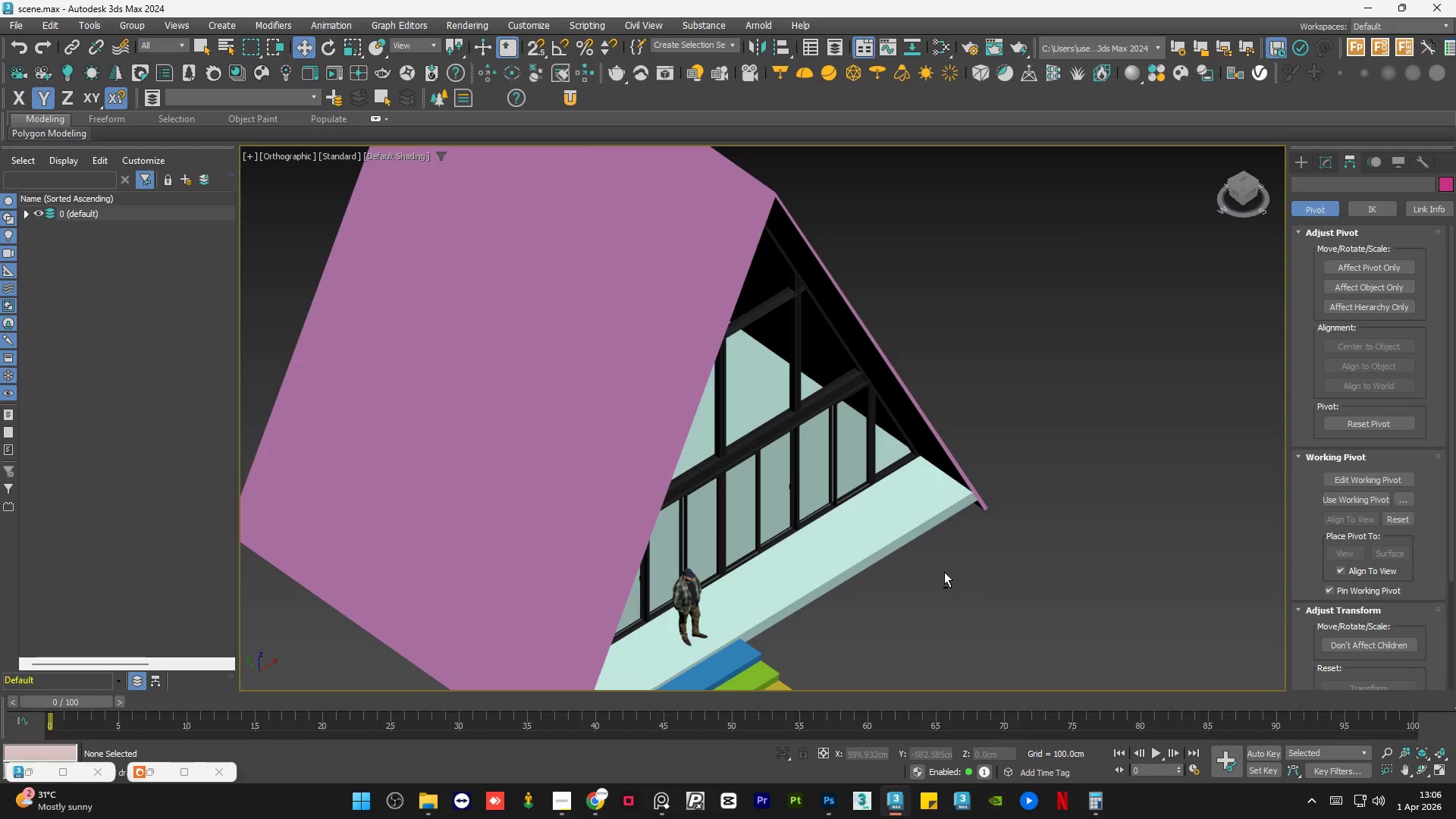 
scroll: coordinate [898, 497], scroll_direction: up, amount: 1.0
 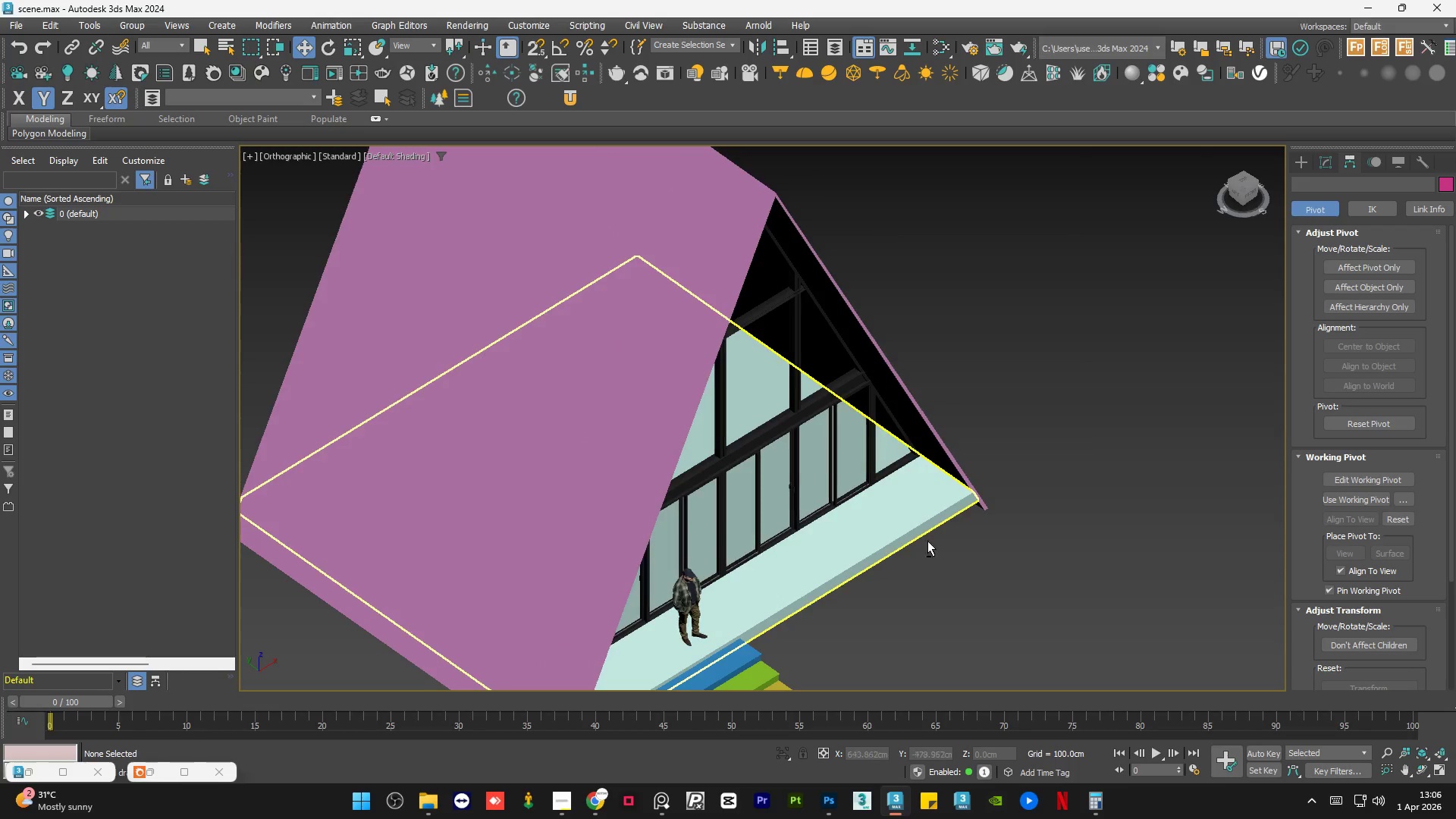 
left_click([944, 572])
 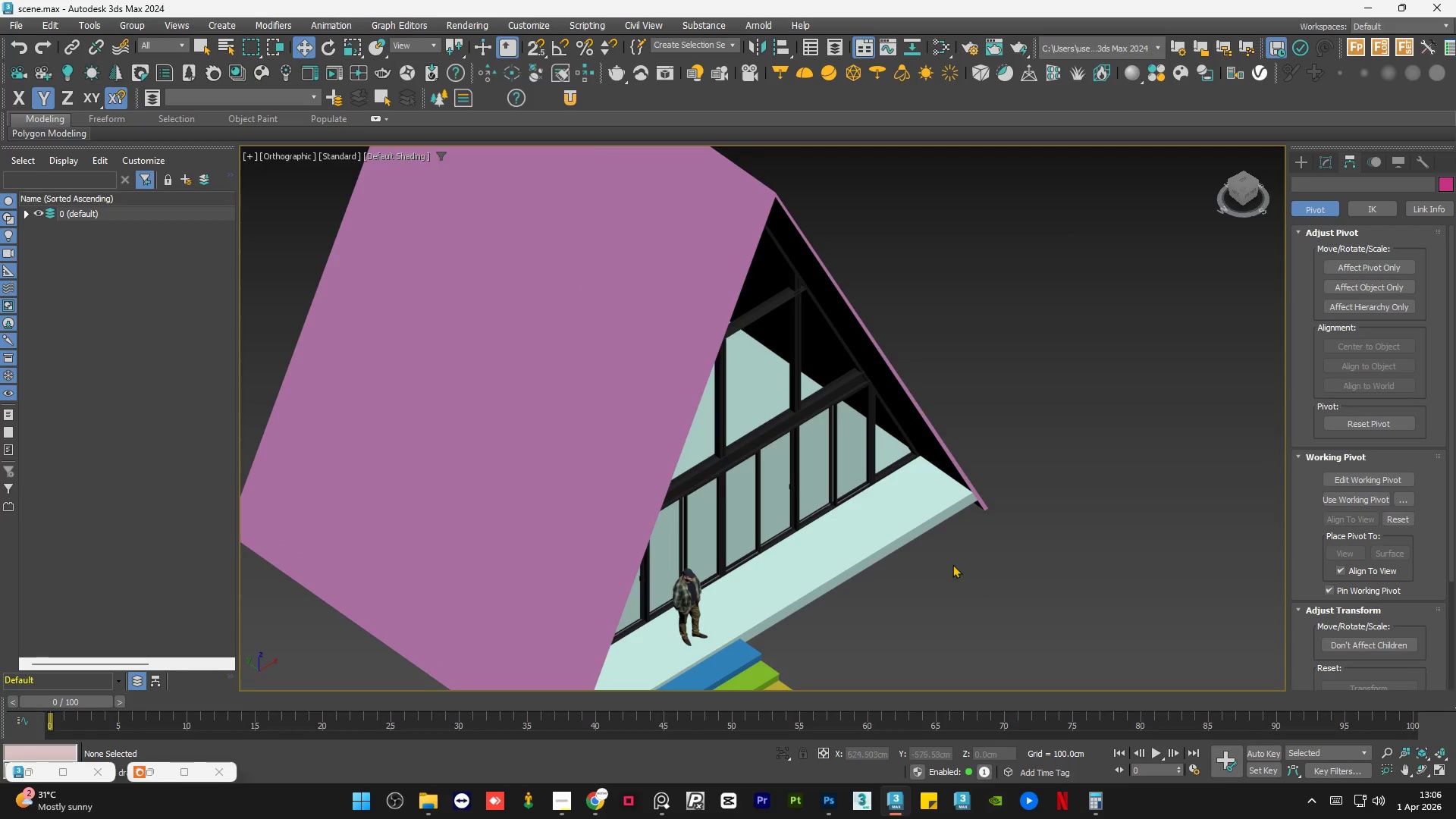 
hold_key(key=AltLeft, duration=1.51)
 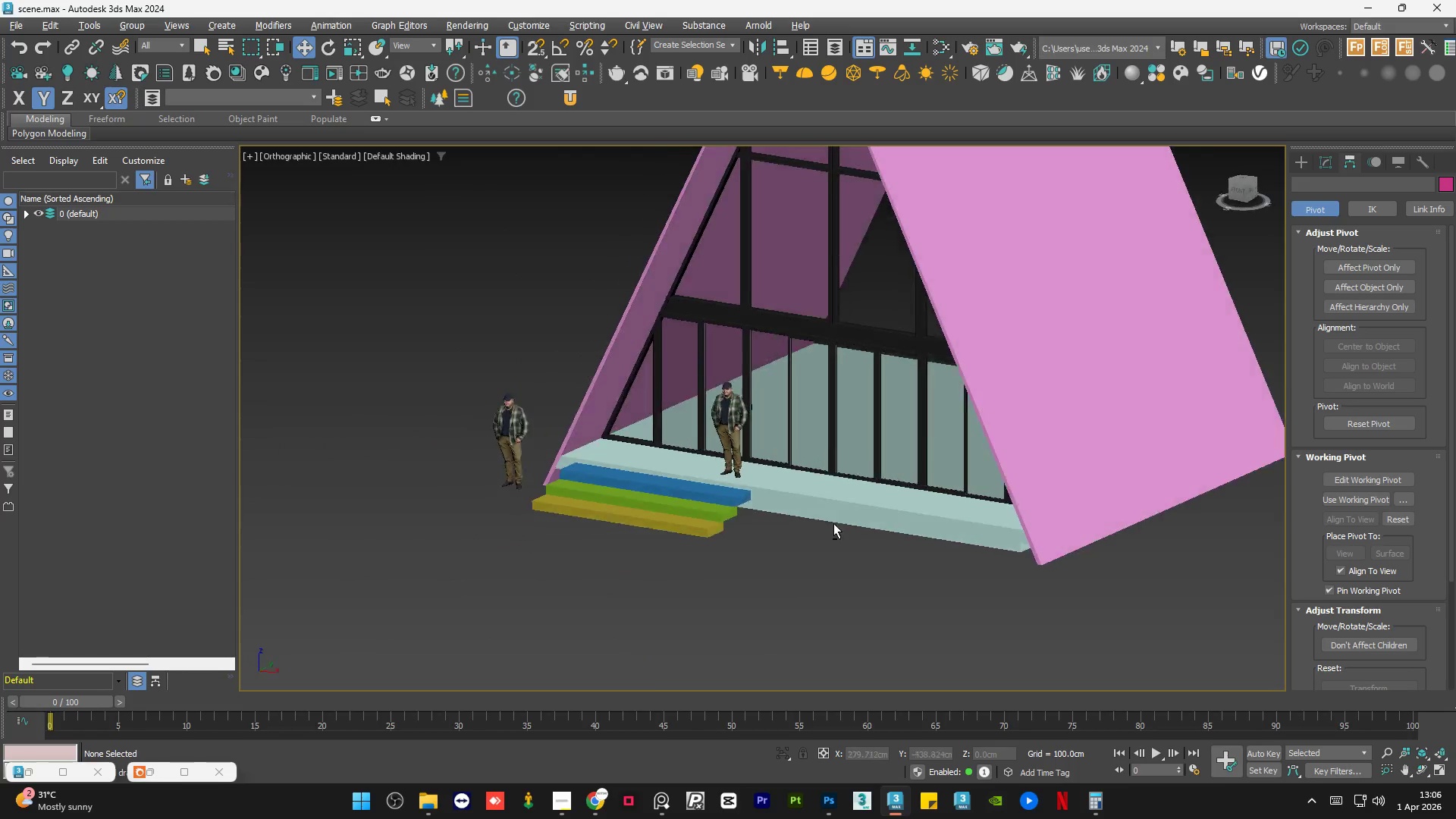 
key(Alt+AltLeft)
 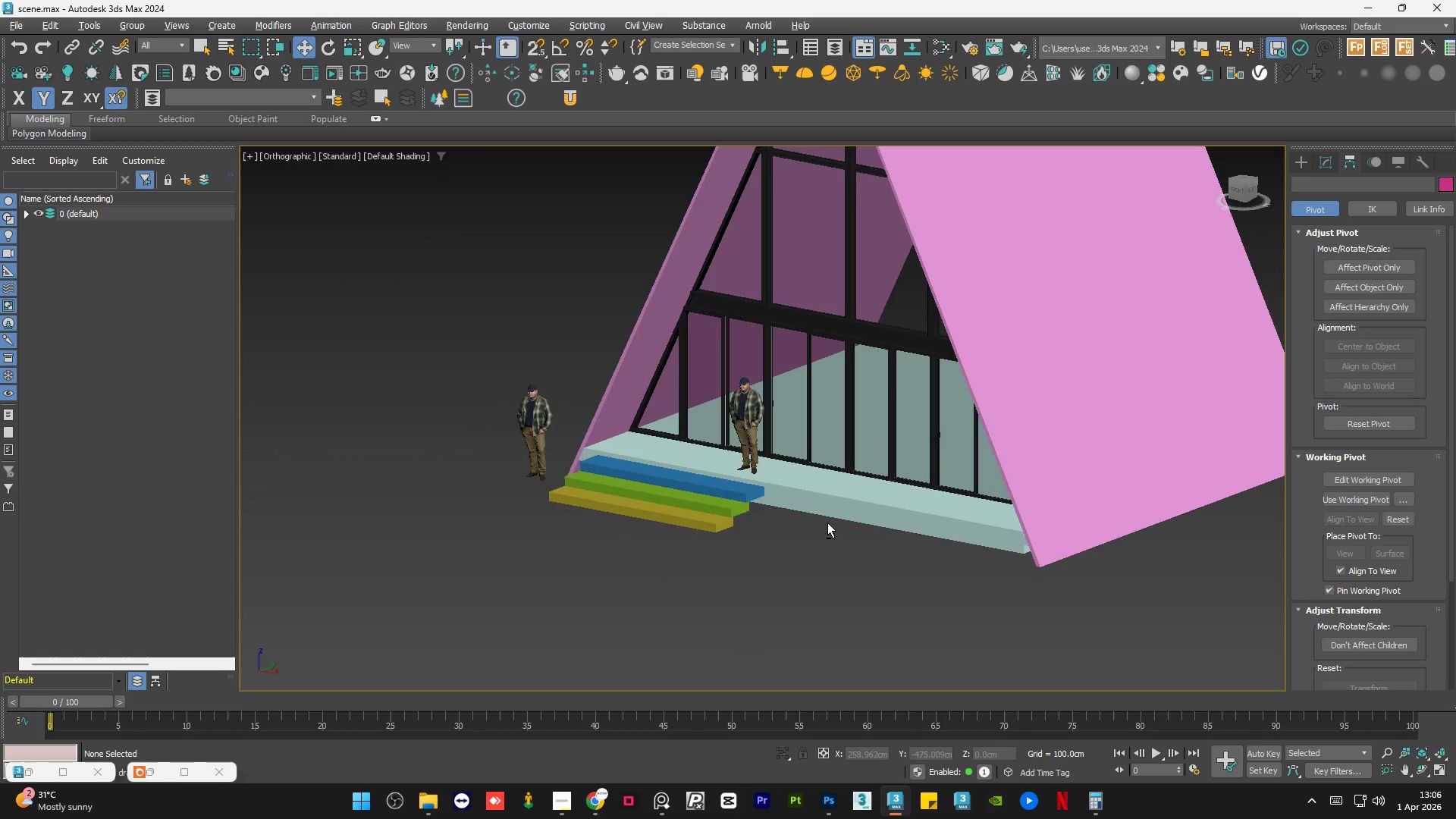 
key(Alt+AltLeft)
 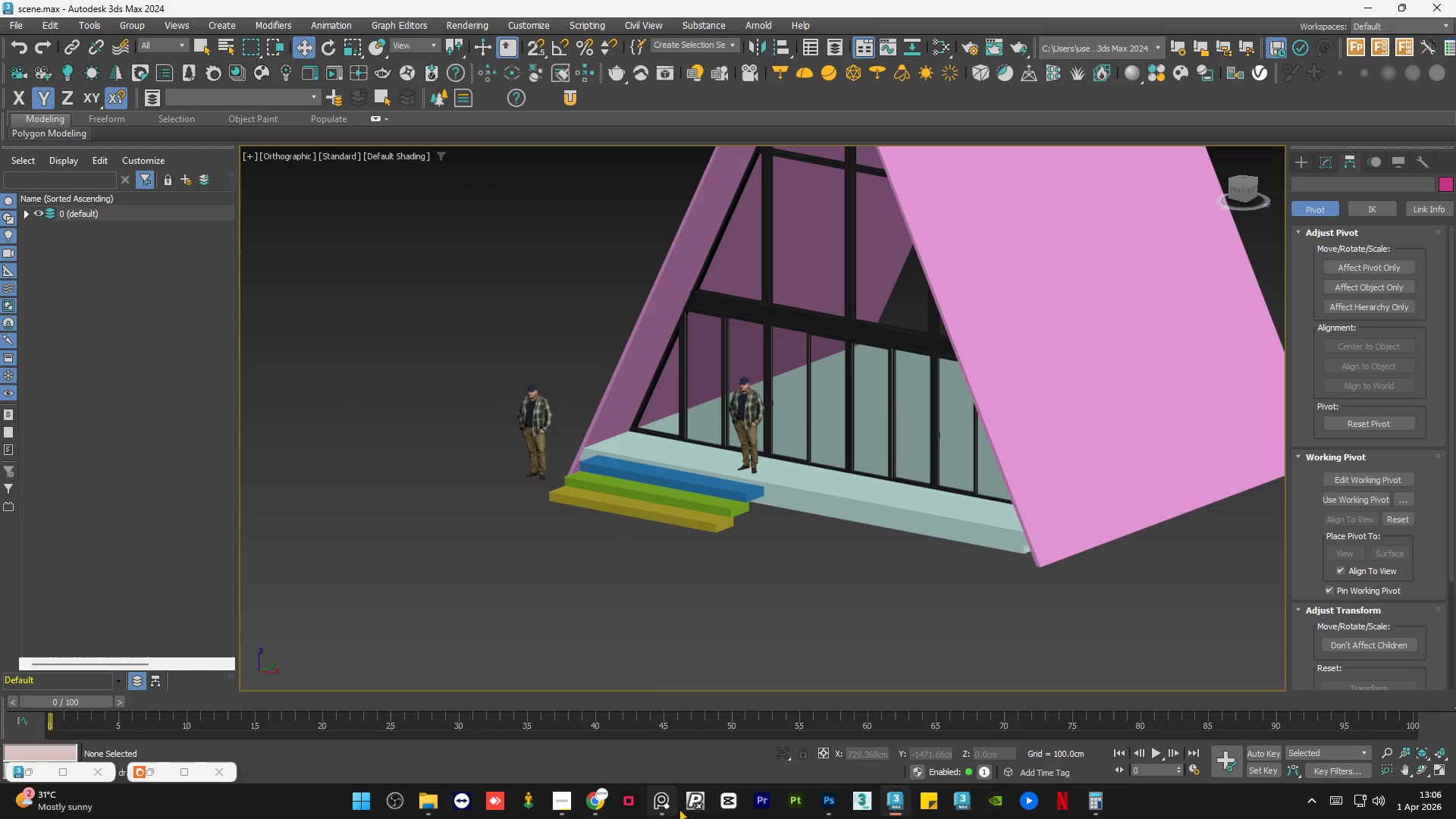 
left_click([661, 808])
 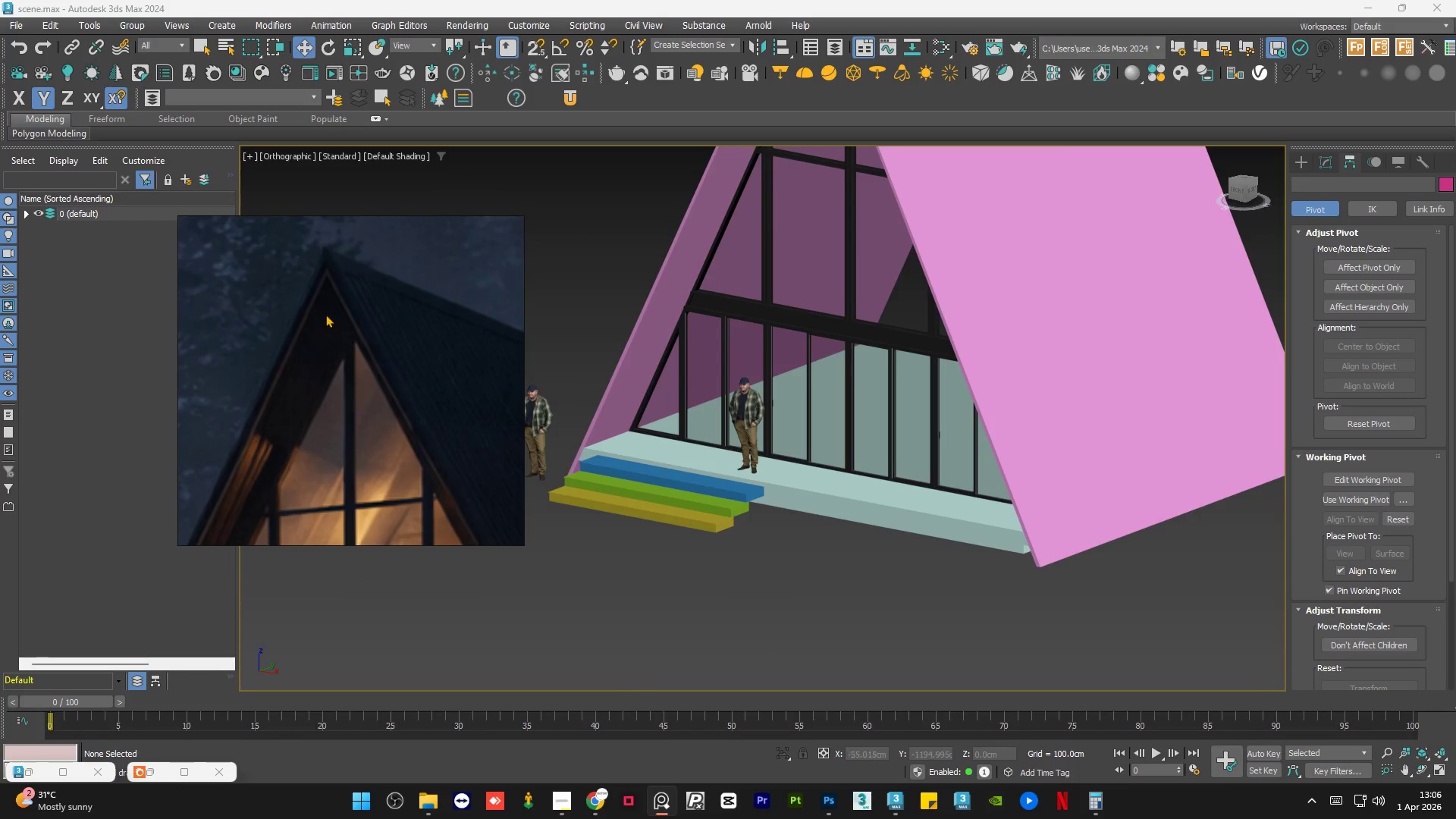 
scroll: coordinate [322, 286], scroll_direction: down, amount: 6.0
 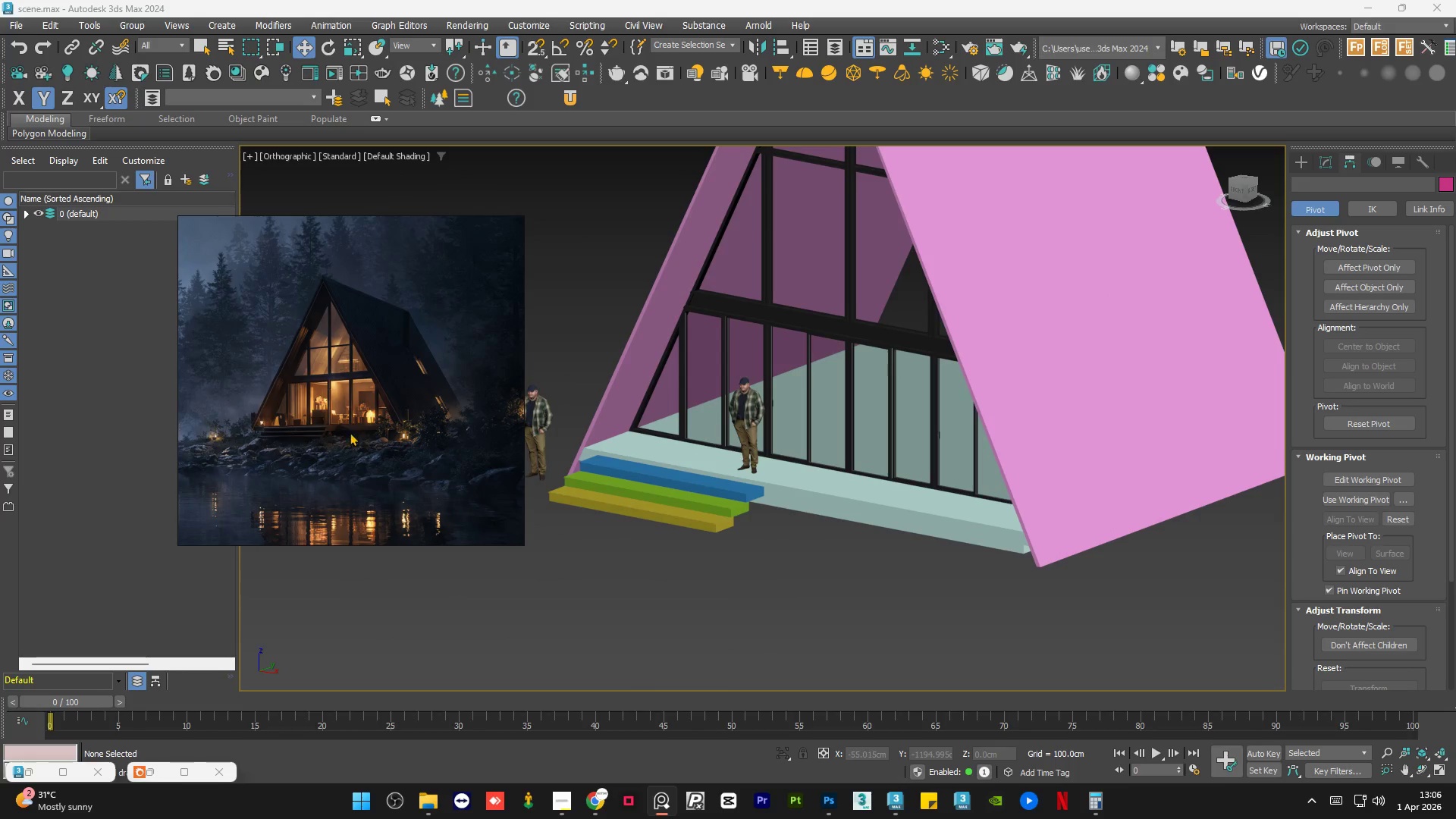 
scroll: coordinate [357, 385], scroll_direction: up, amount: 7.0
 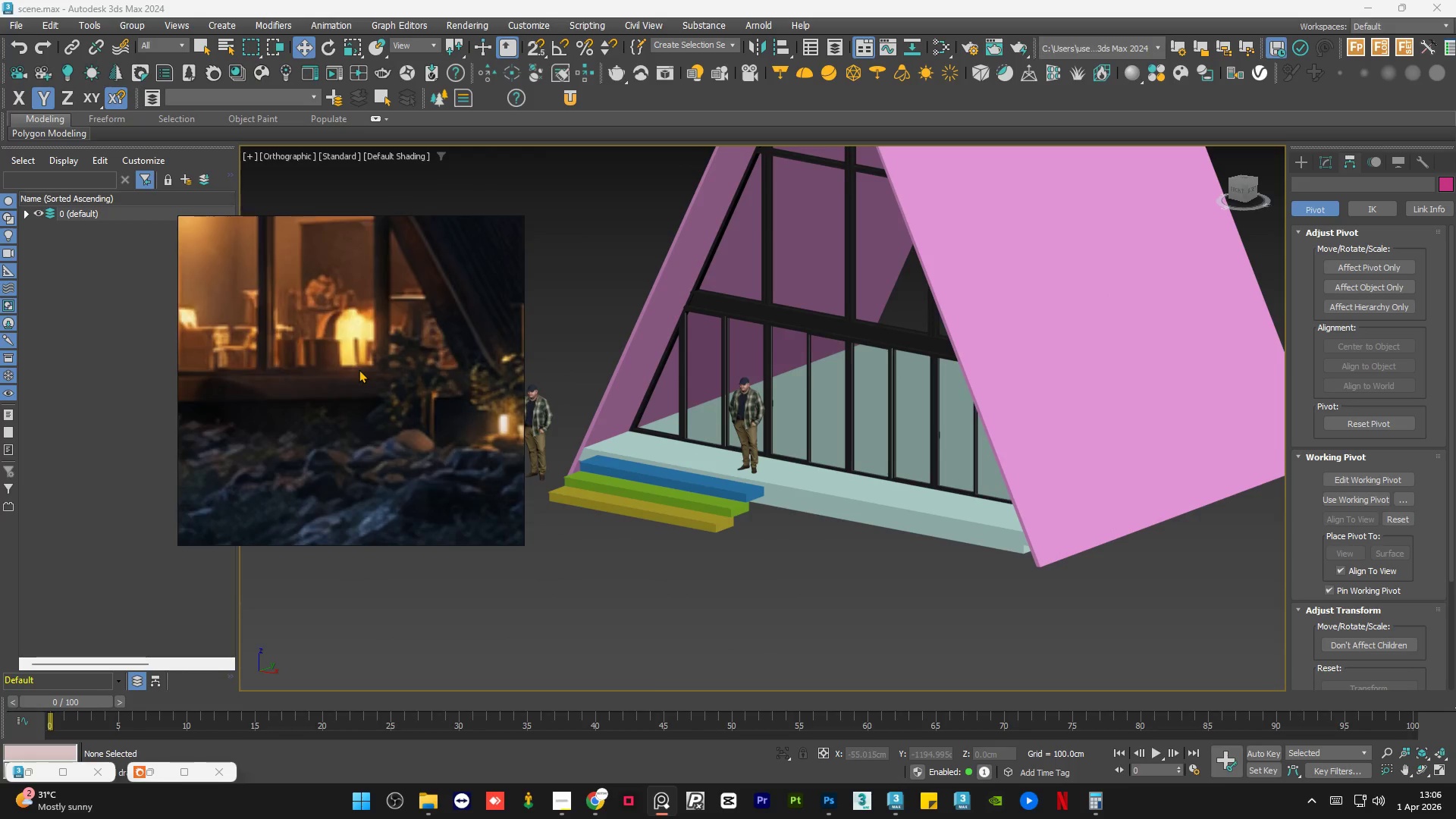 
scroll: coordinate [370, 388], scroll_direction: down, amount: 3.0
 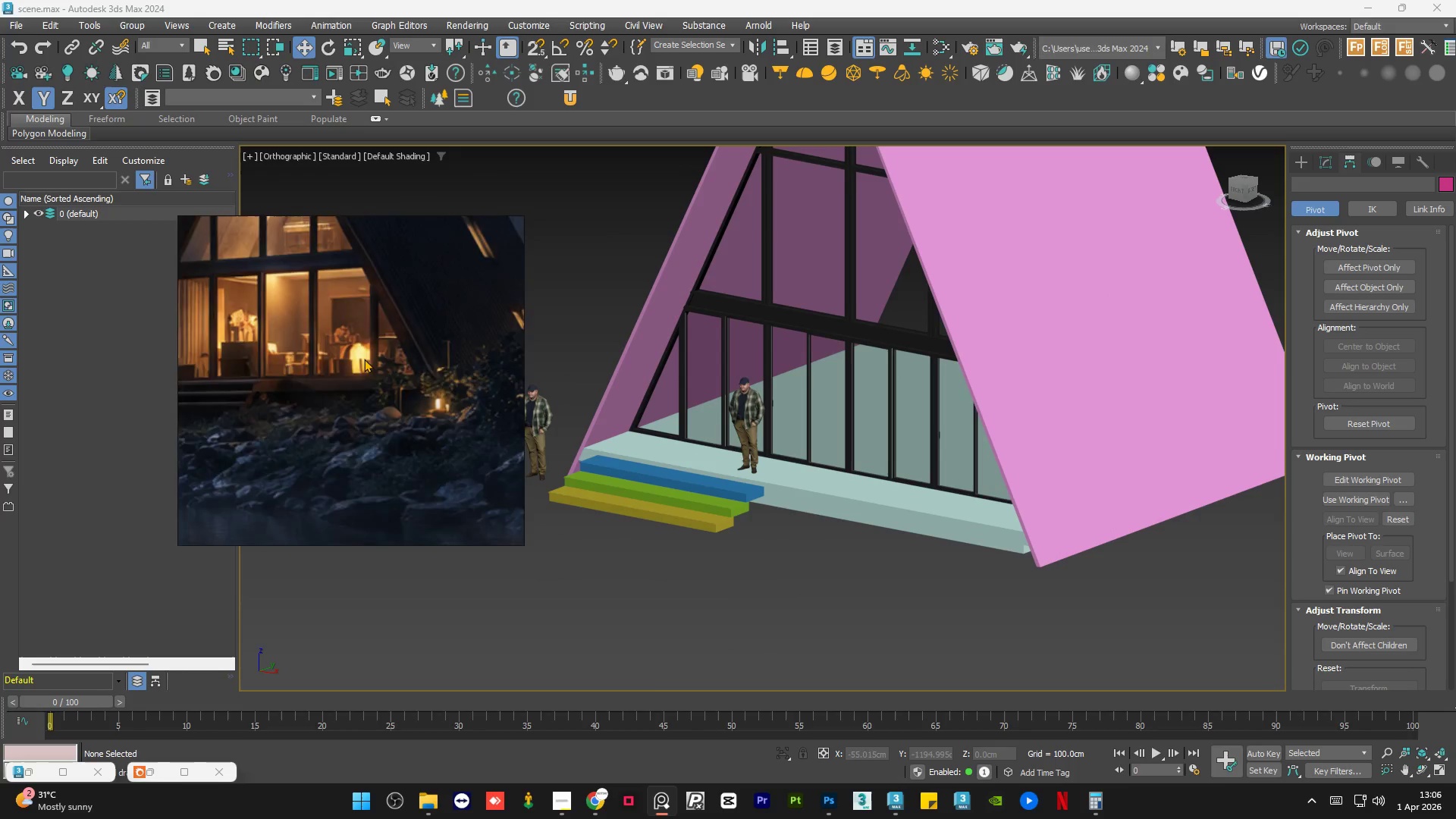 
scroll: coordinate [364, 359], scroll_direction: up, amount: 3.0
 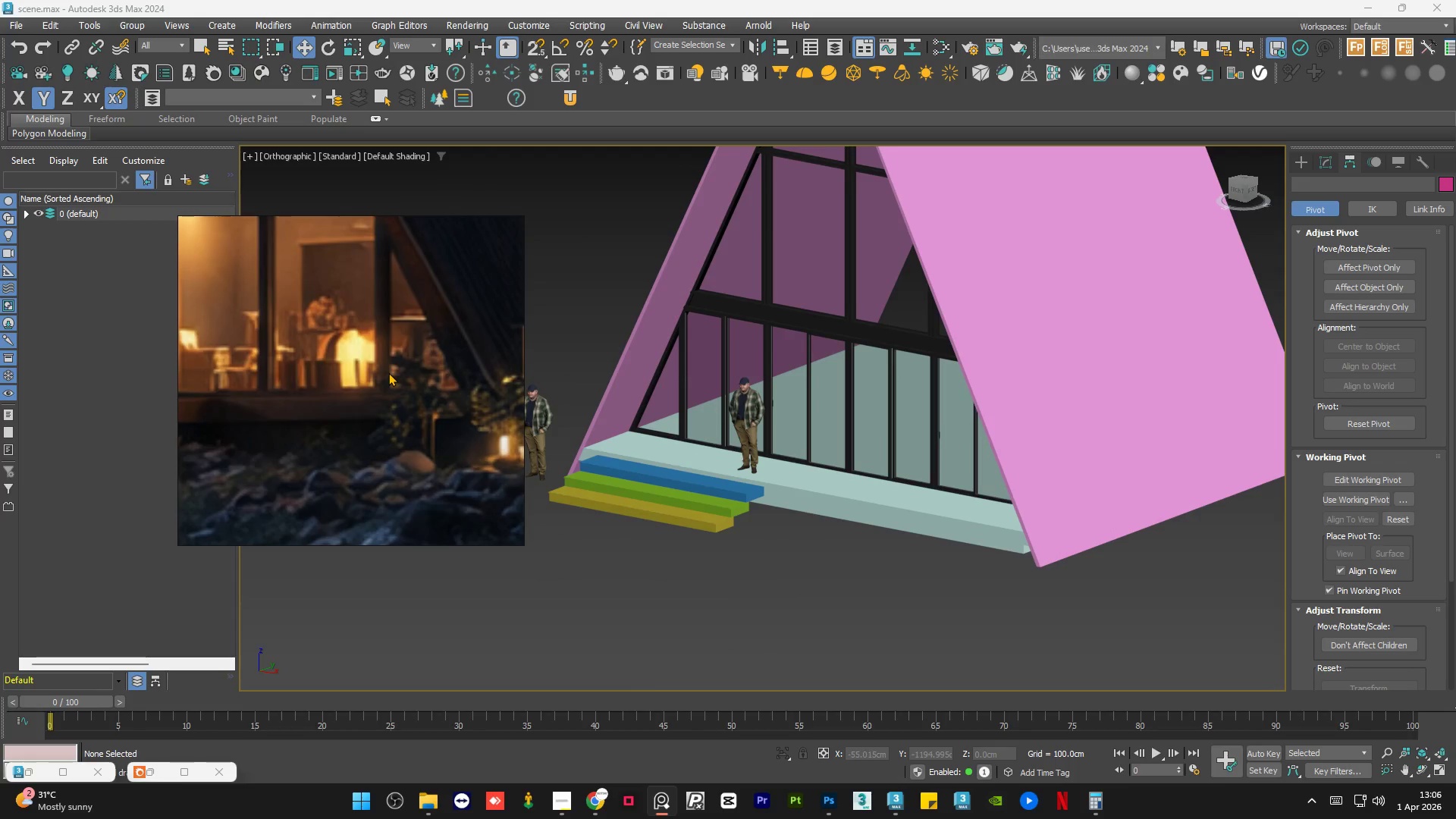 
scroll: coordinate [388, 378], scroll_direction: down, amount: 7.0
 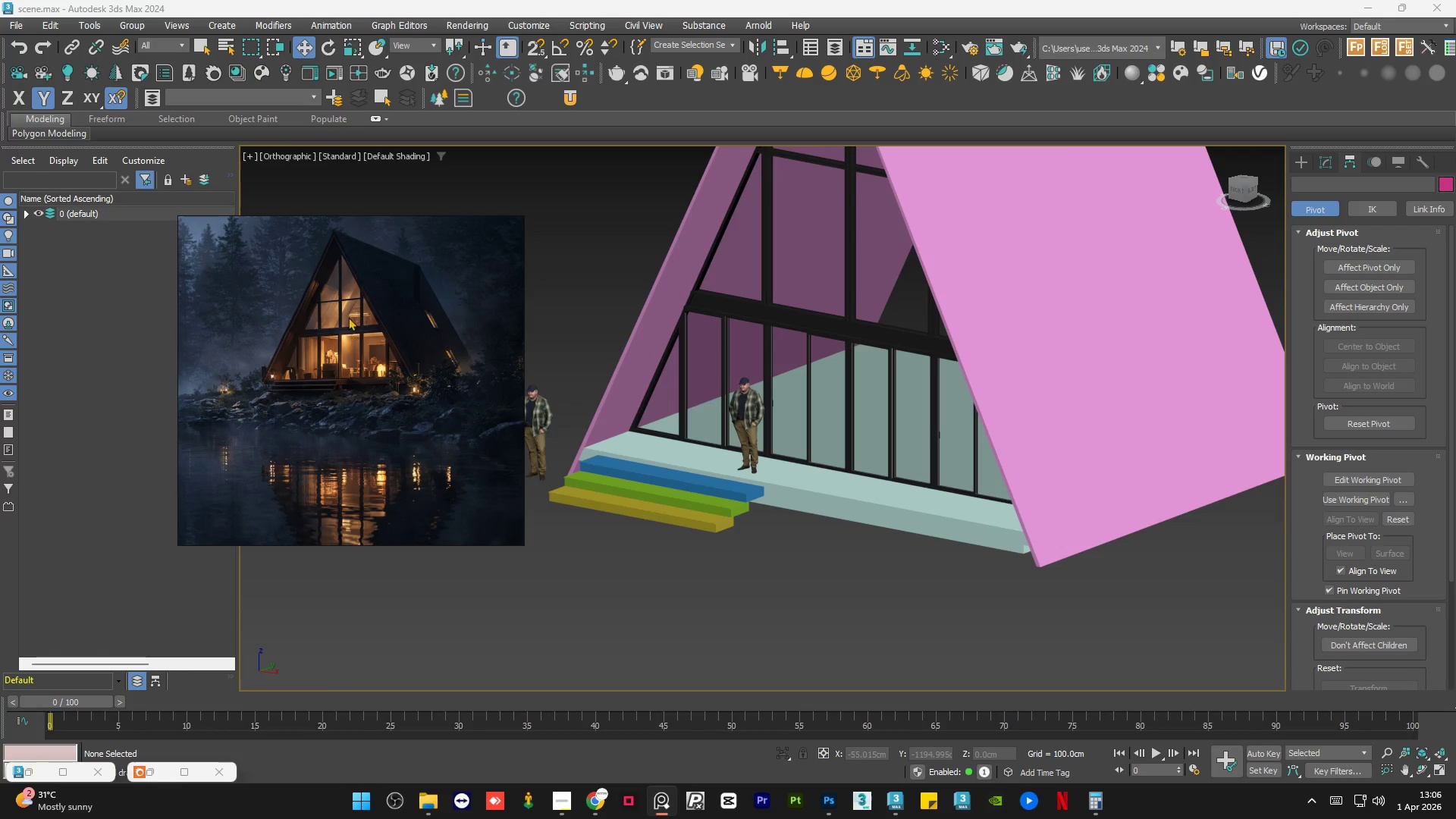 
scroll: coordinate [293, 374], scroll_direction: up, amount: 6.0
 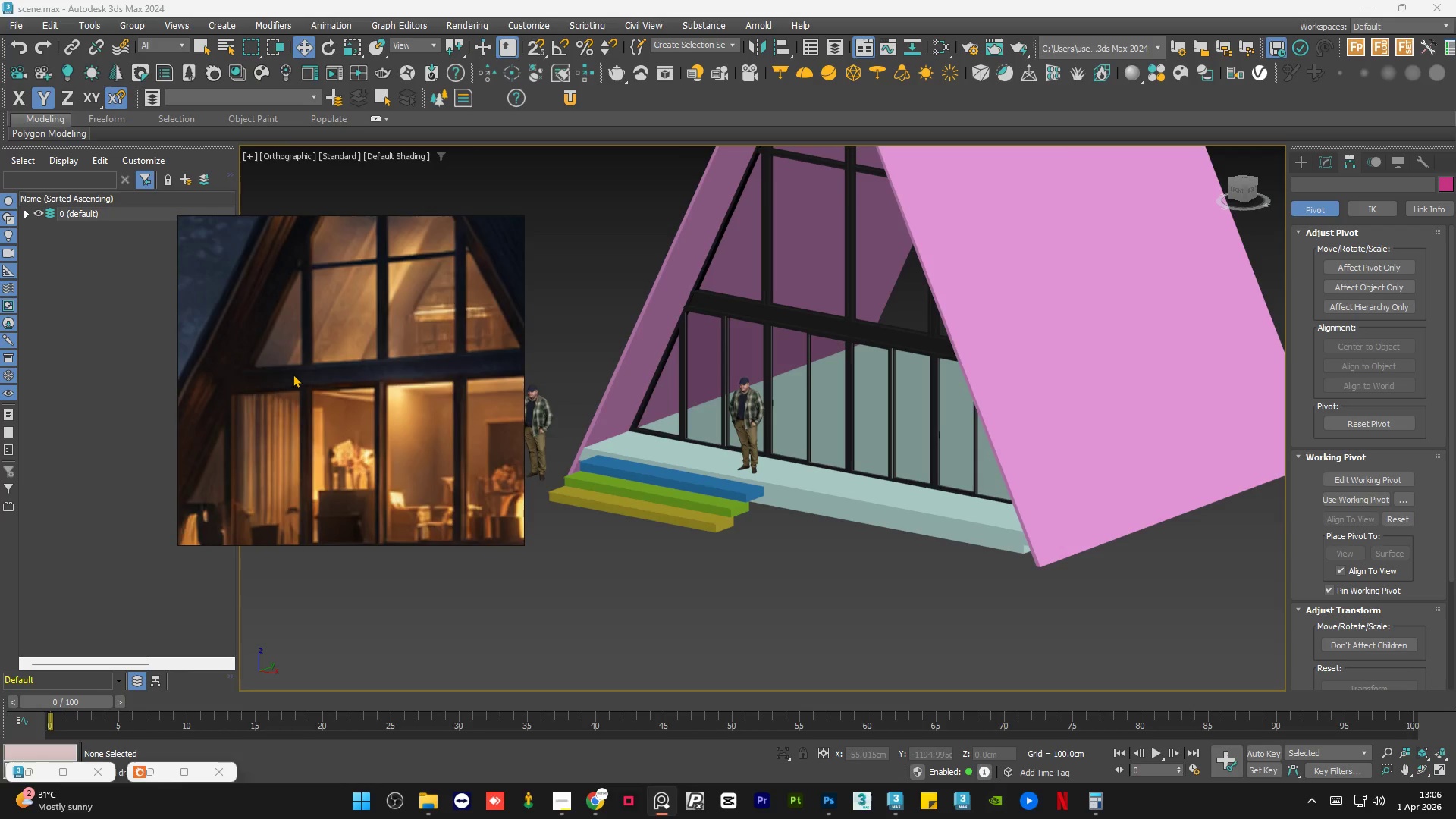 
scroll: coordinate [292, 375], scroll_direction: down, amount: 3.0
 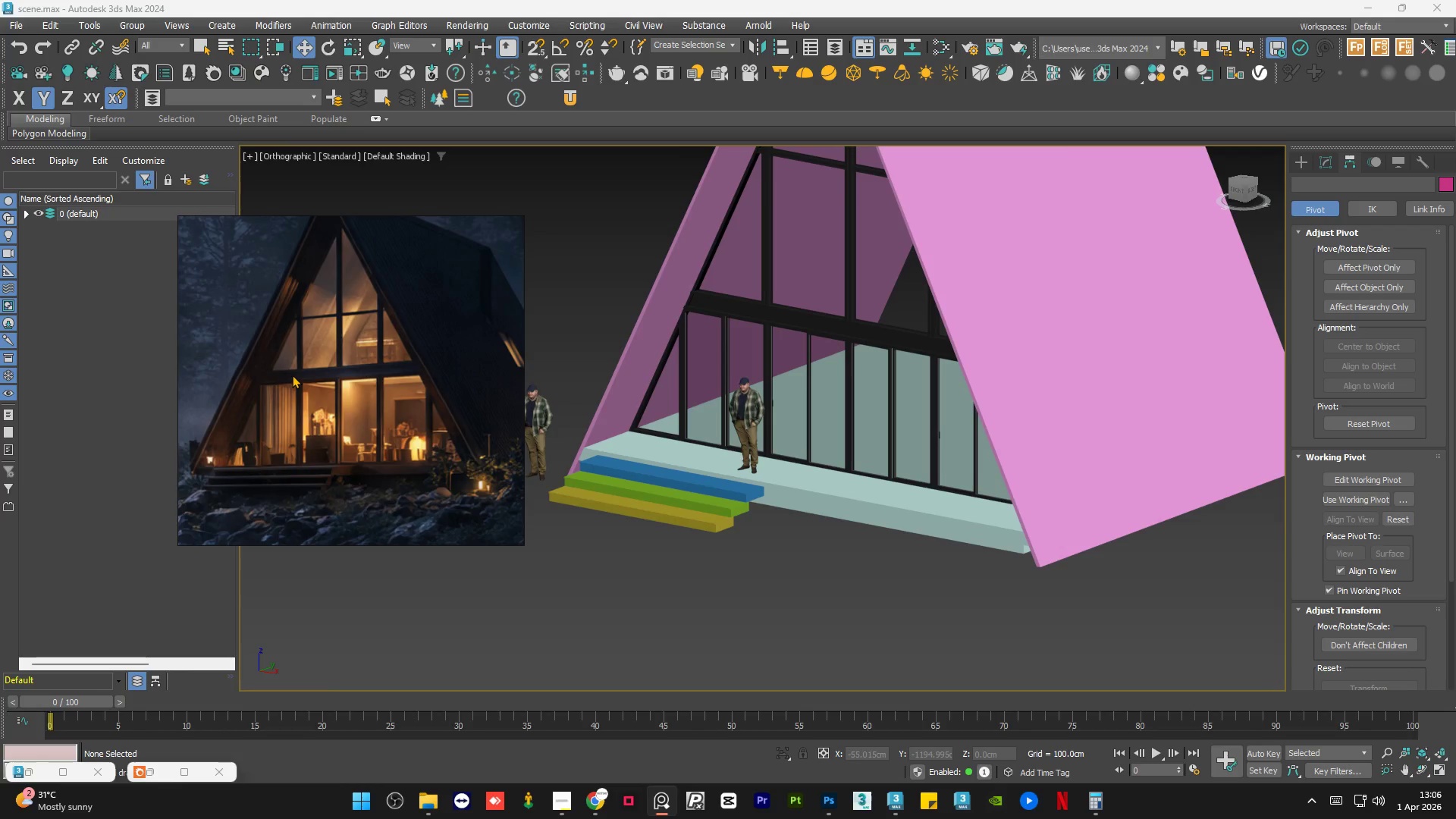 
wait(5.09)
 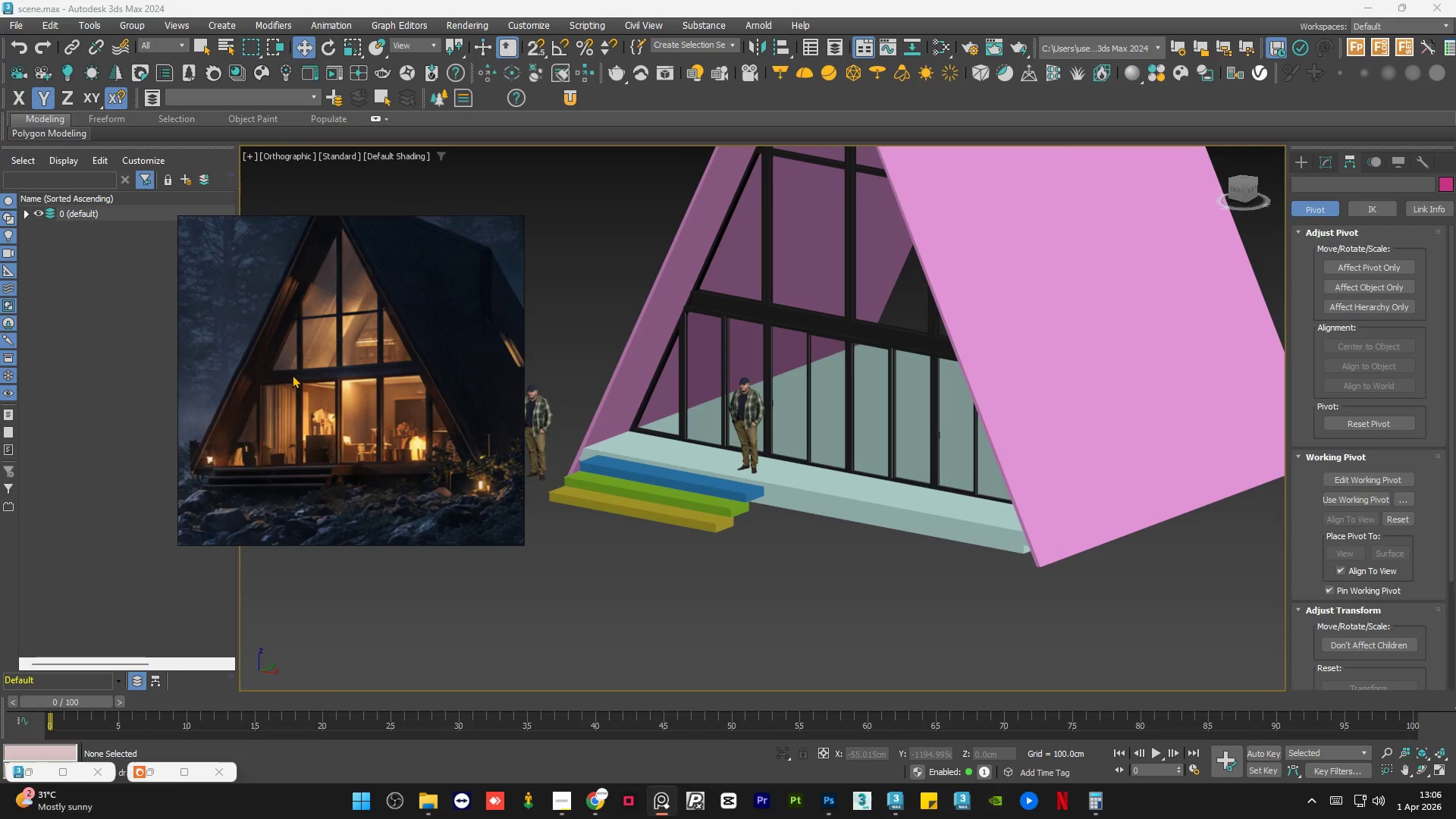 
left_click([468, 229])
 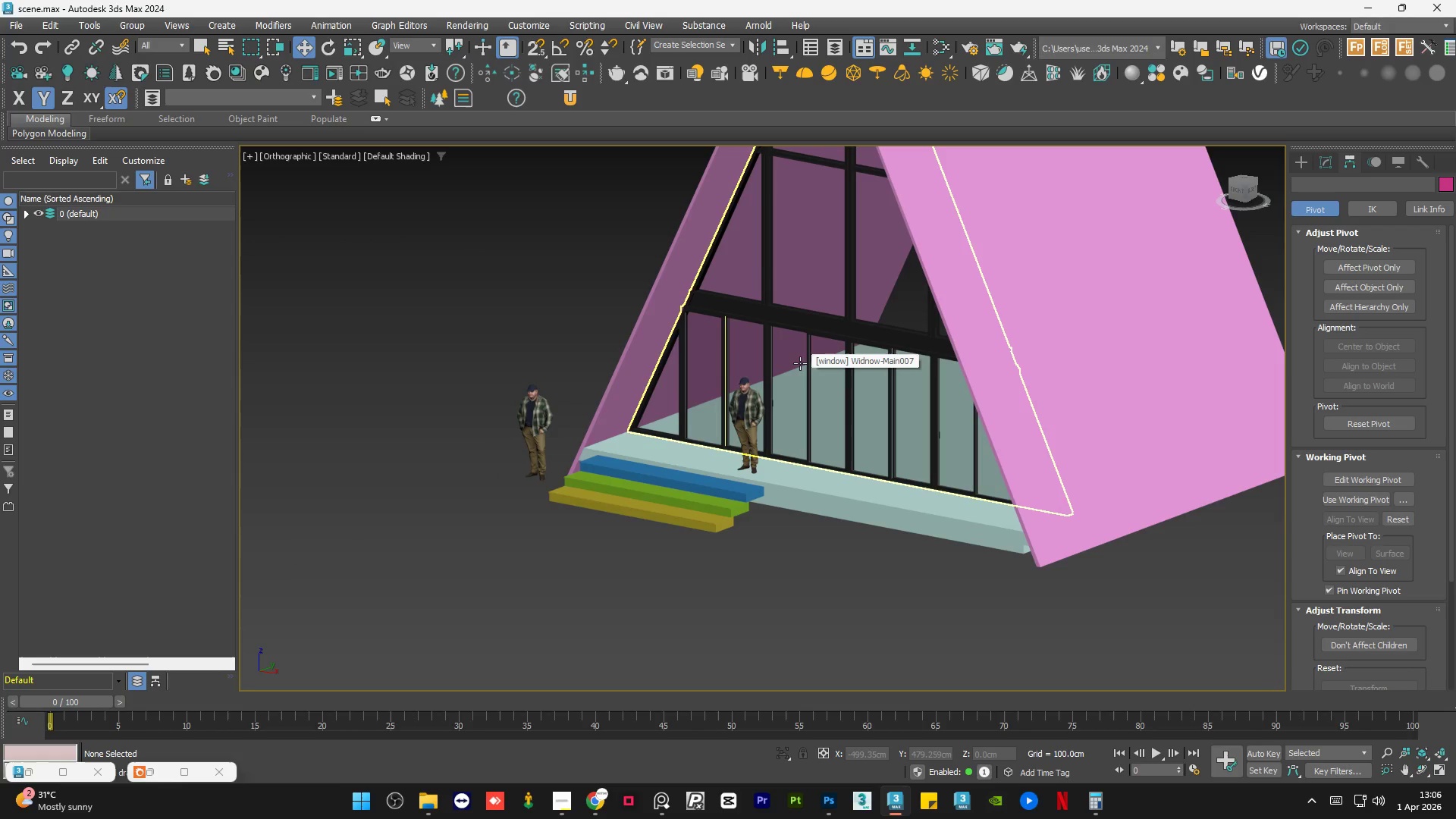 
left_click([800, 363])
 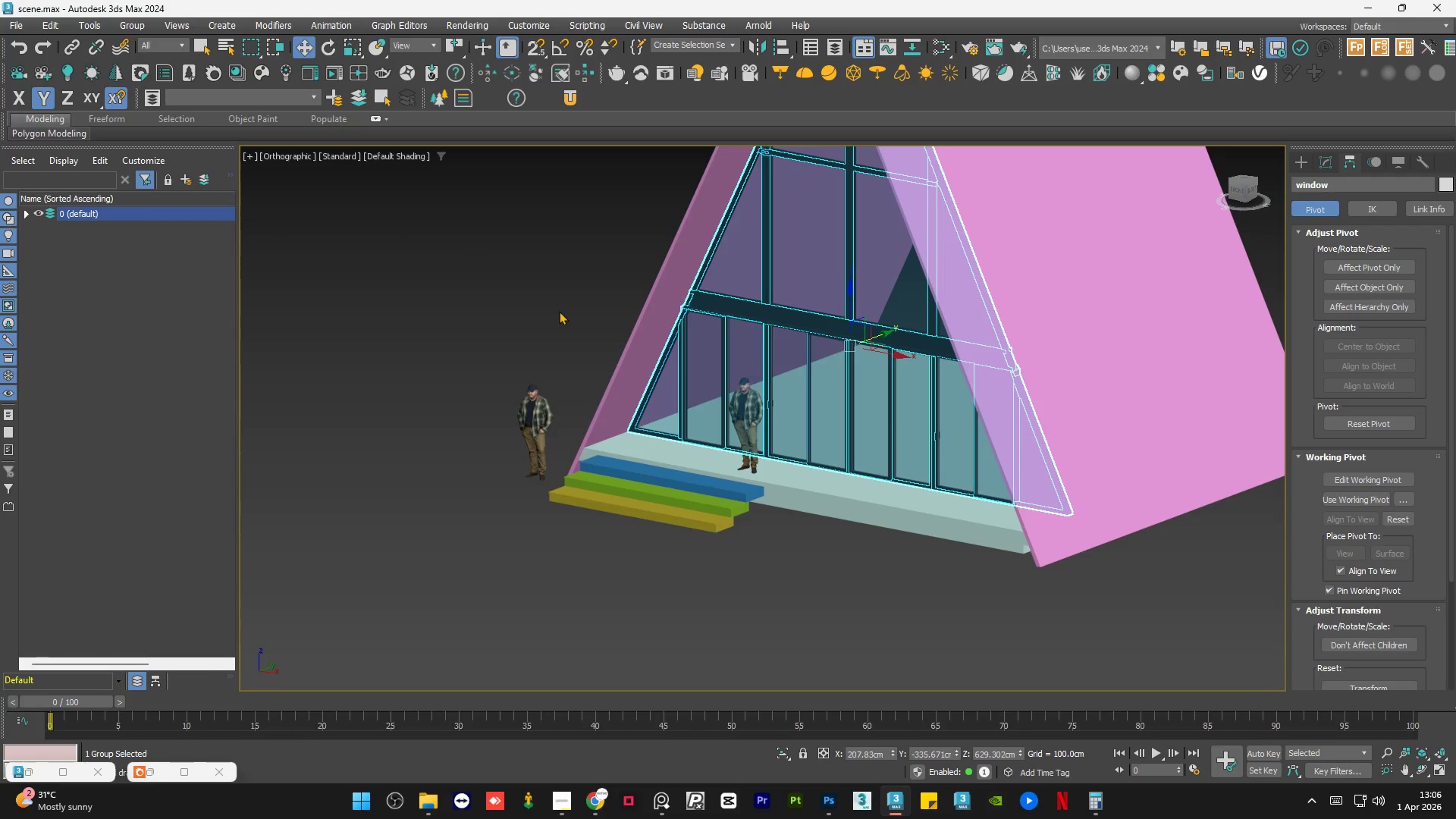 
left_click([557, 311])
 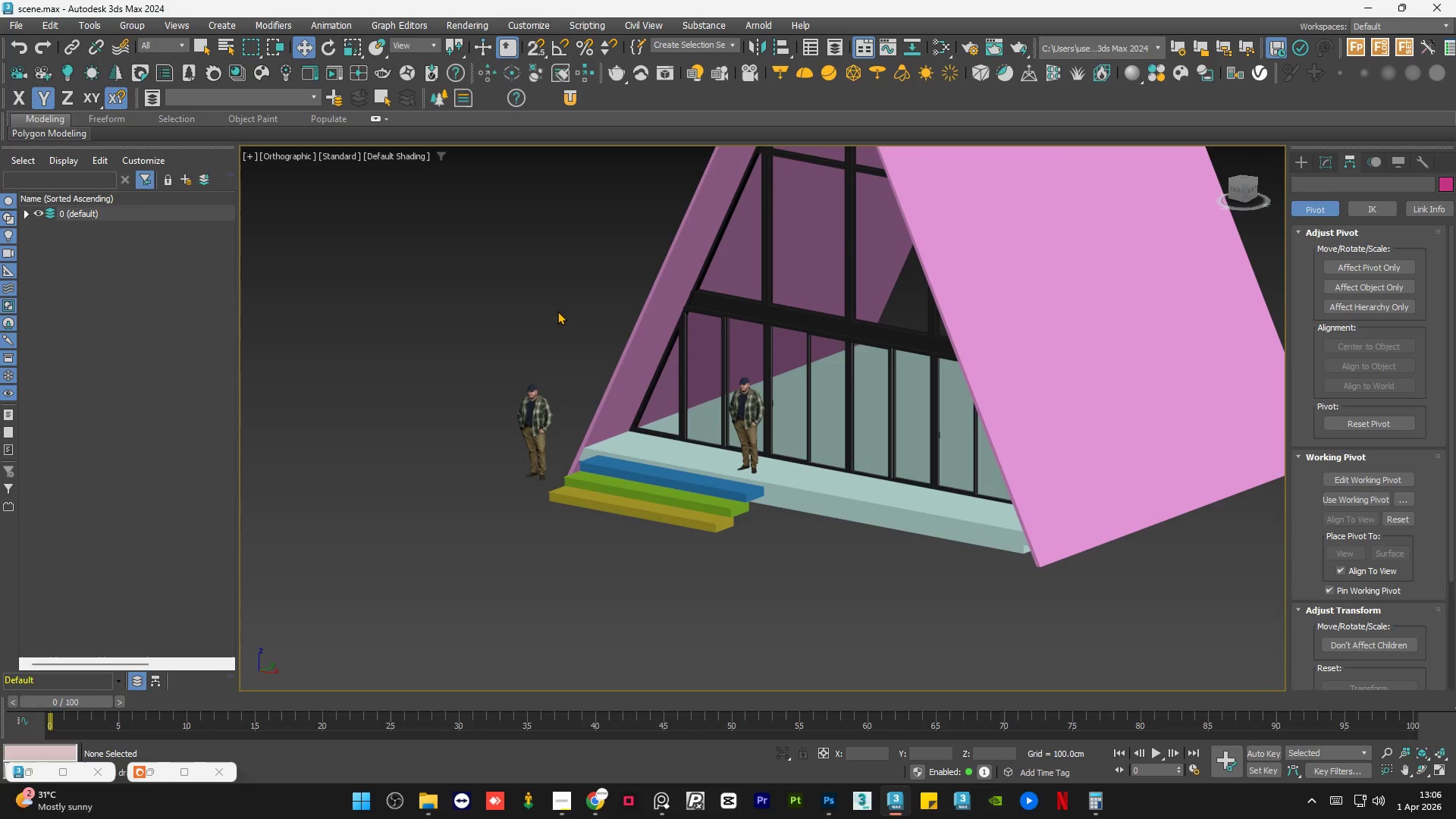 
wait(25.67)
 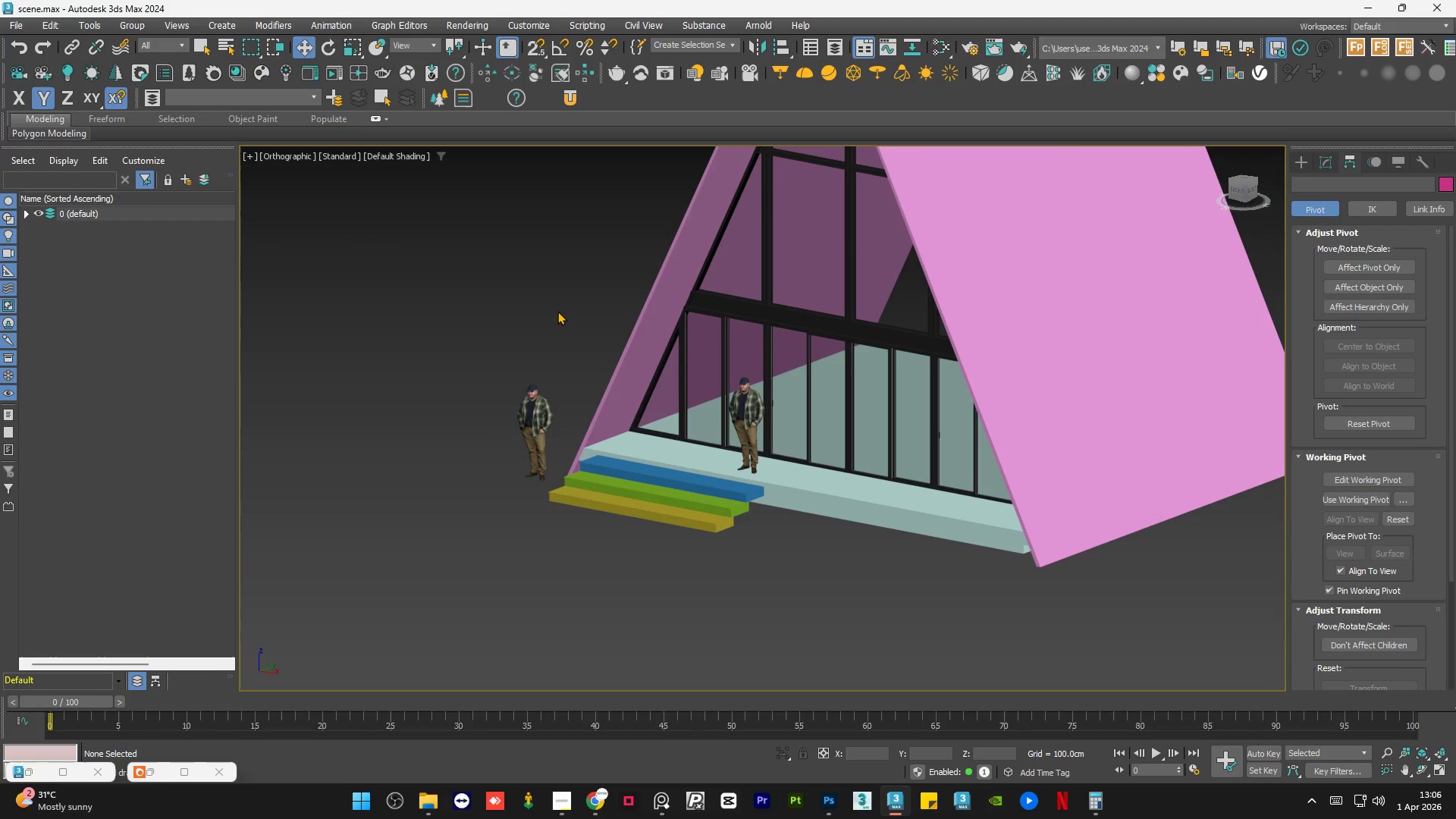 
left_click([552, 313])
 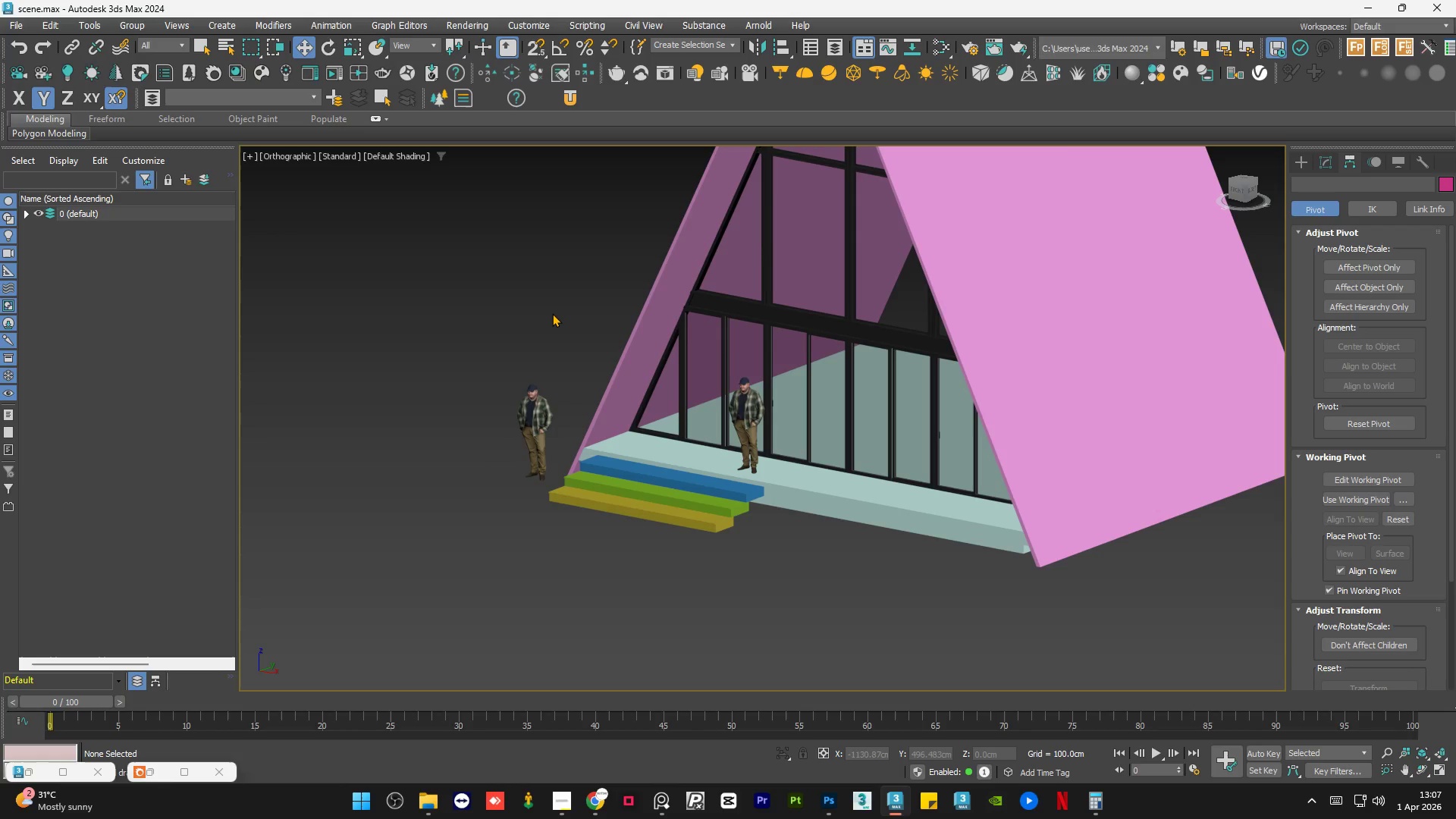 
wait(10.02)
 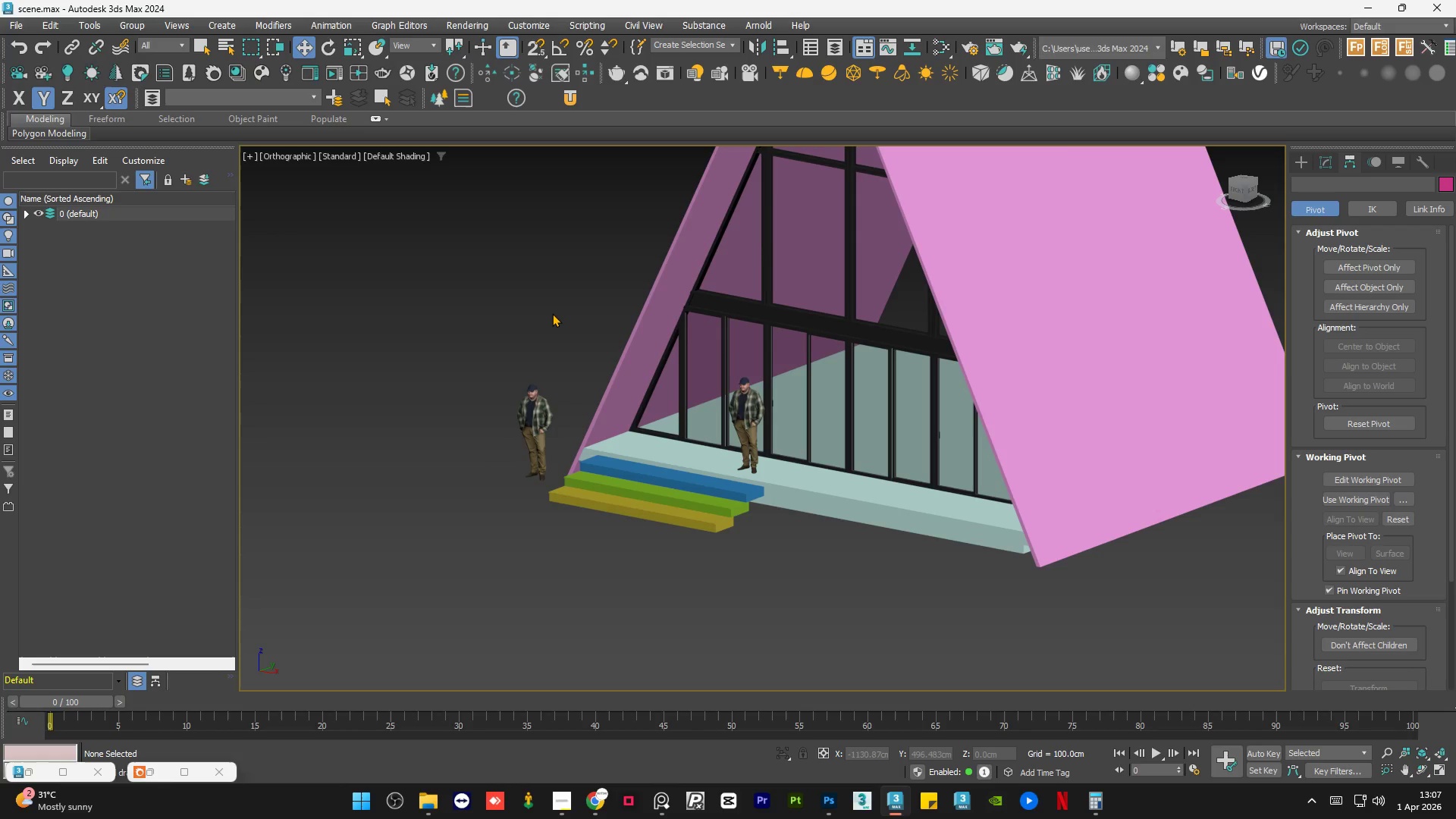 
scroll: coordinate [500, 521], scroll_direction: down, amount: 2.0
 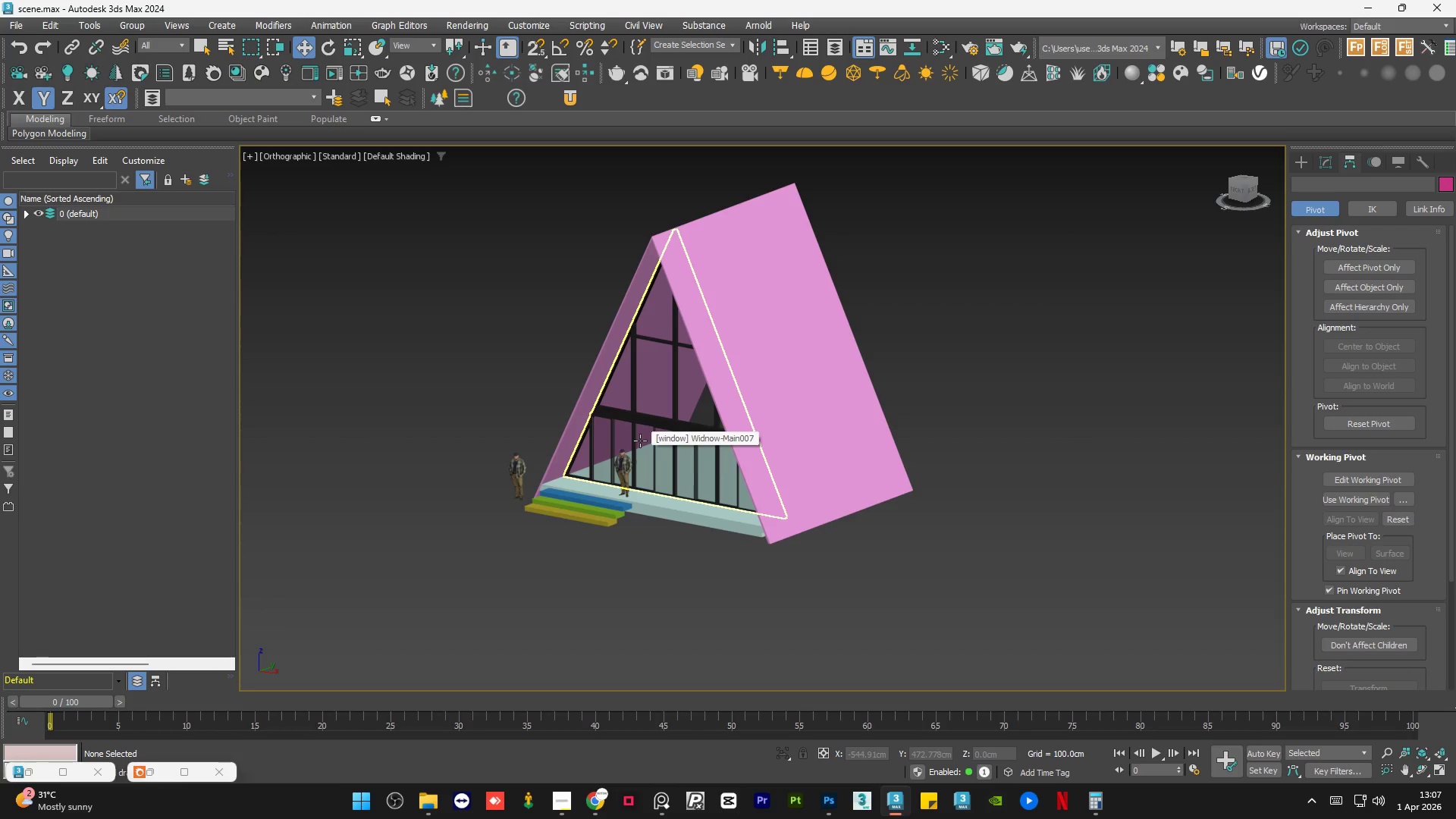 
wait(11.68)
 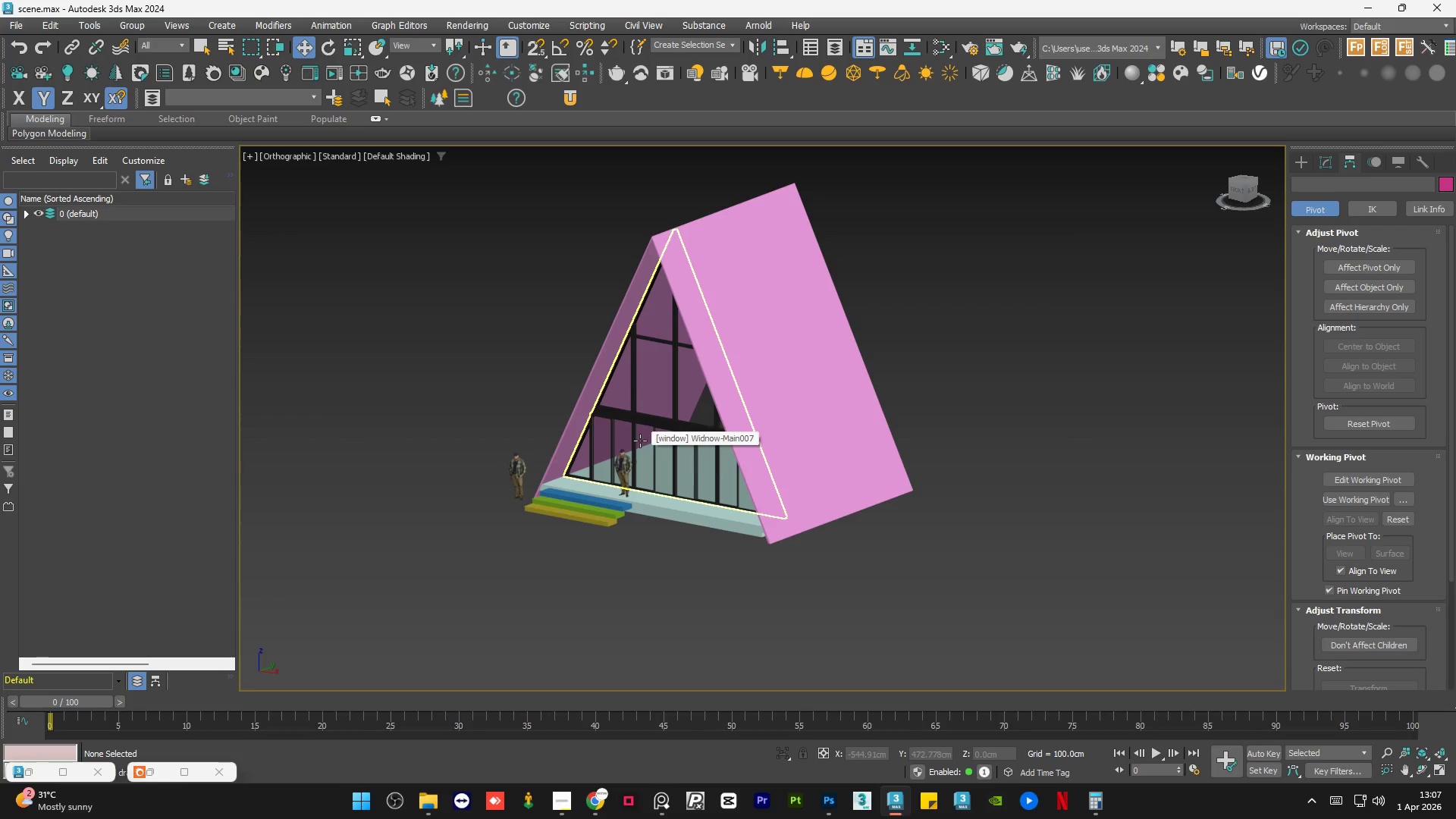 
left_click([1115, 399])
 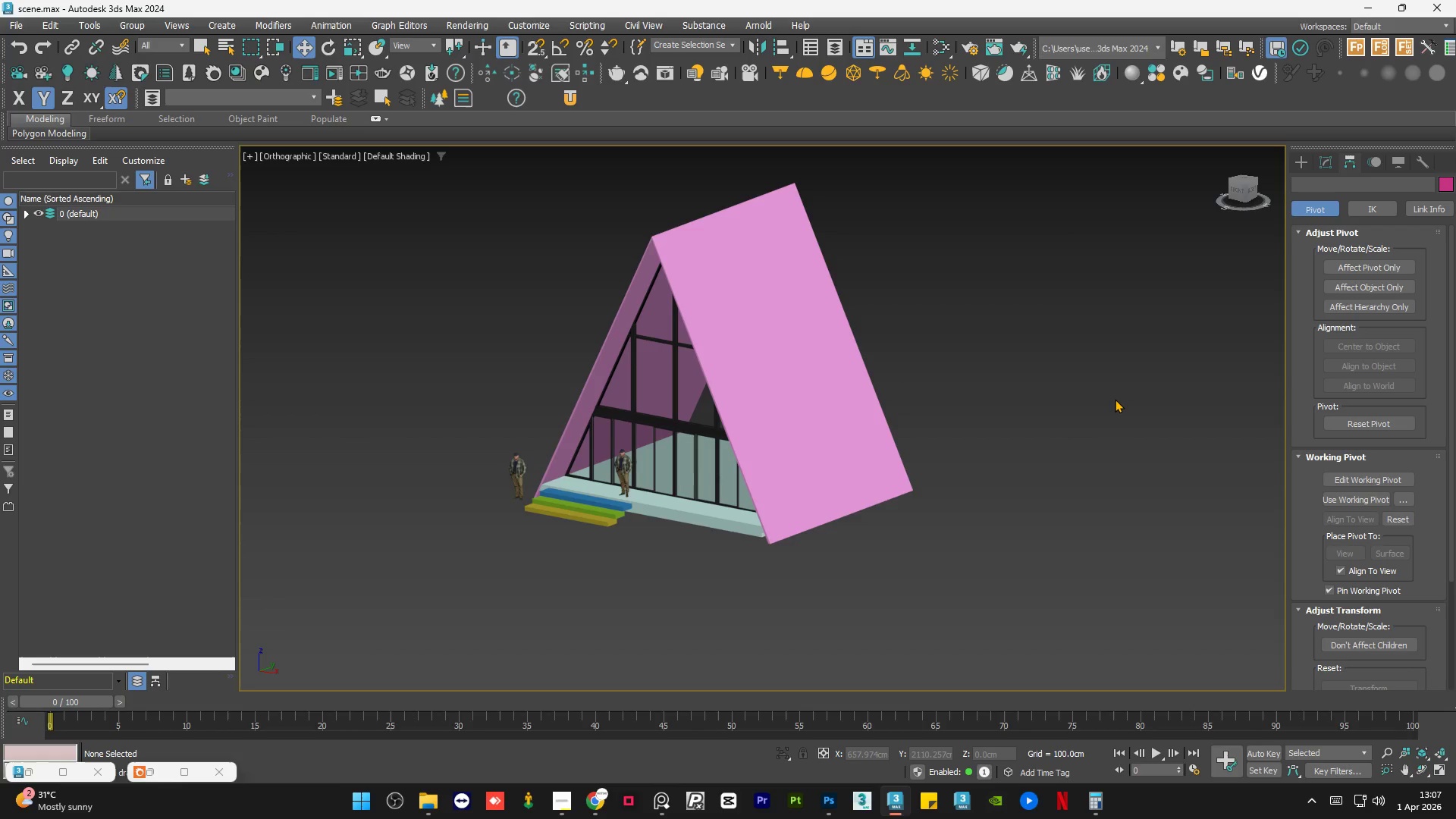 
hold_key(key=ControlLeft, duration=0.48)
 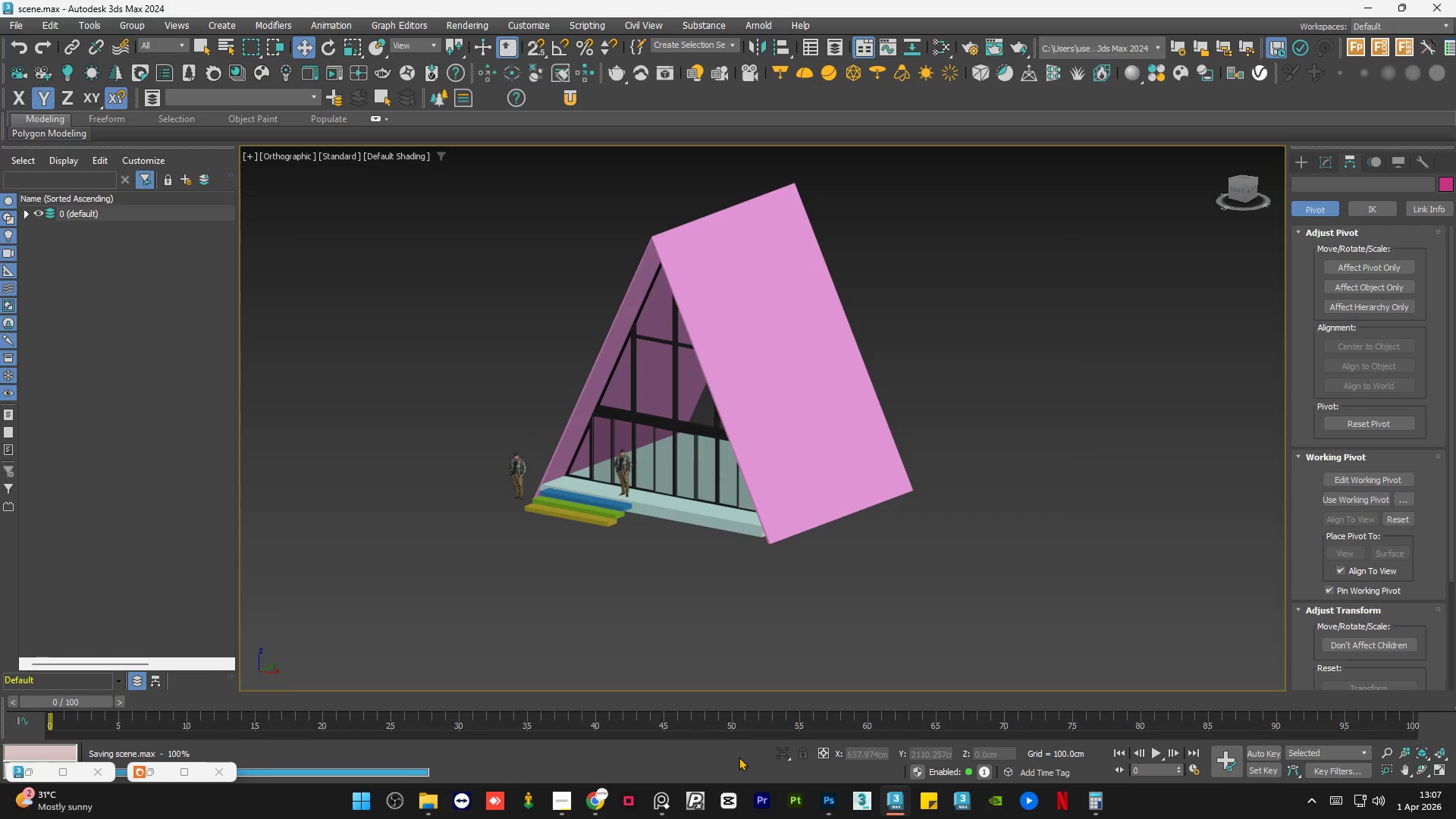 